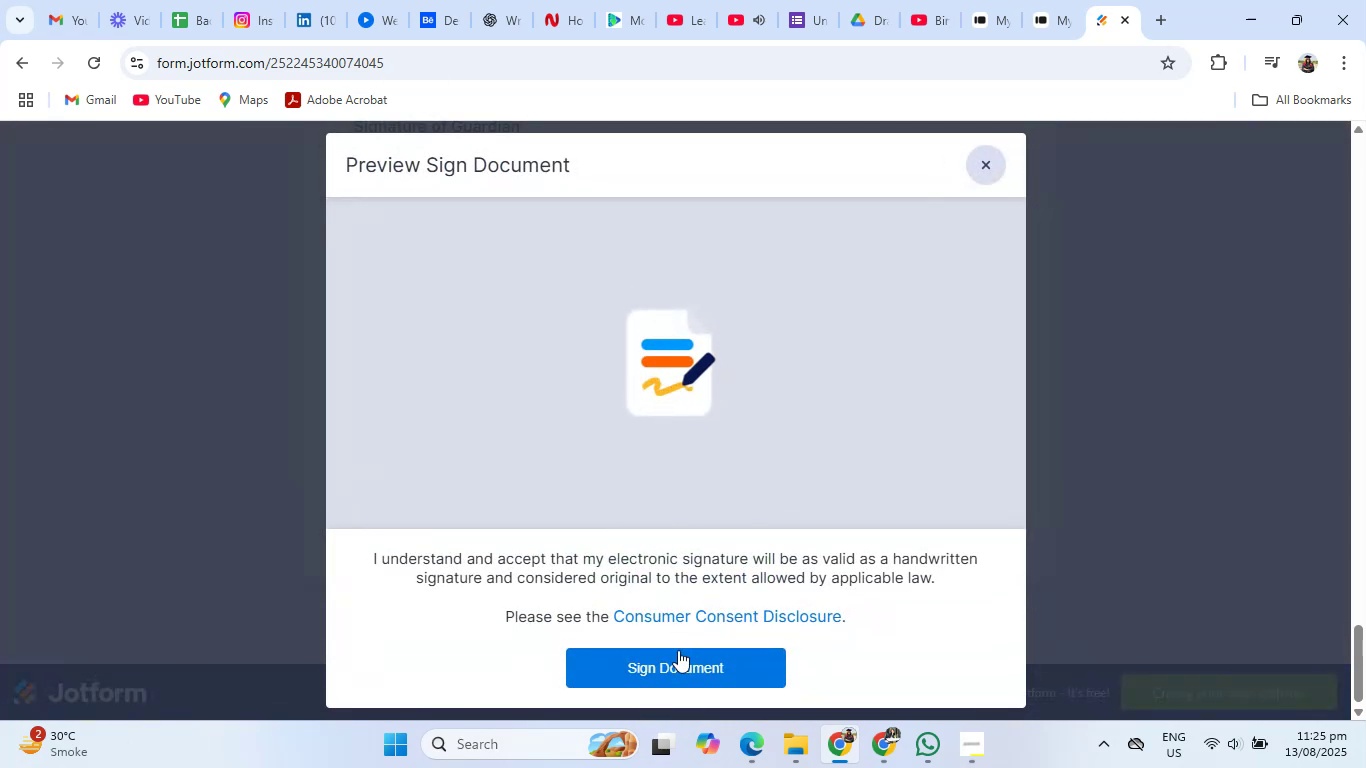 
left_click([678, 661])
 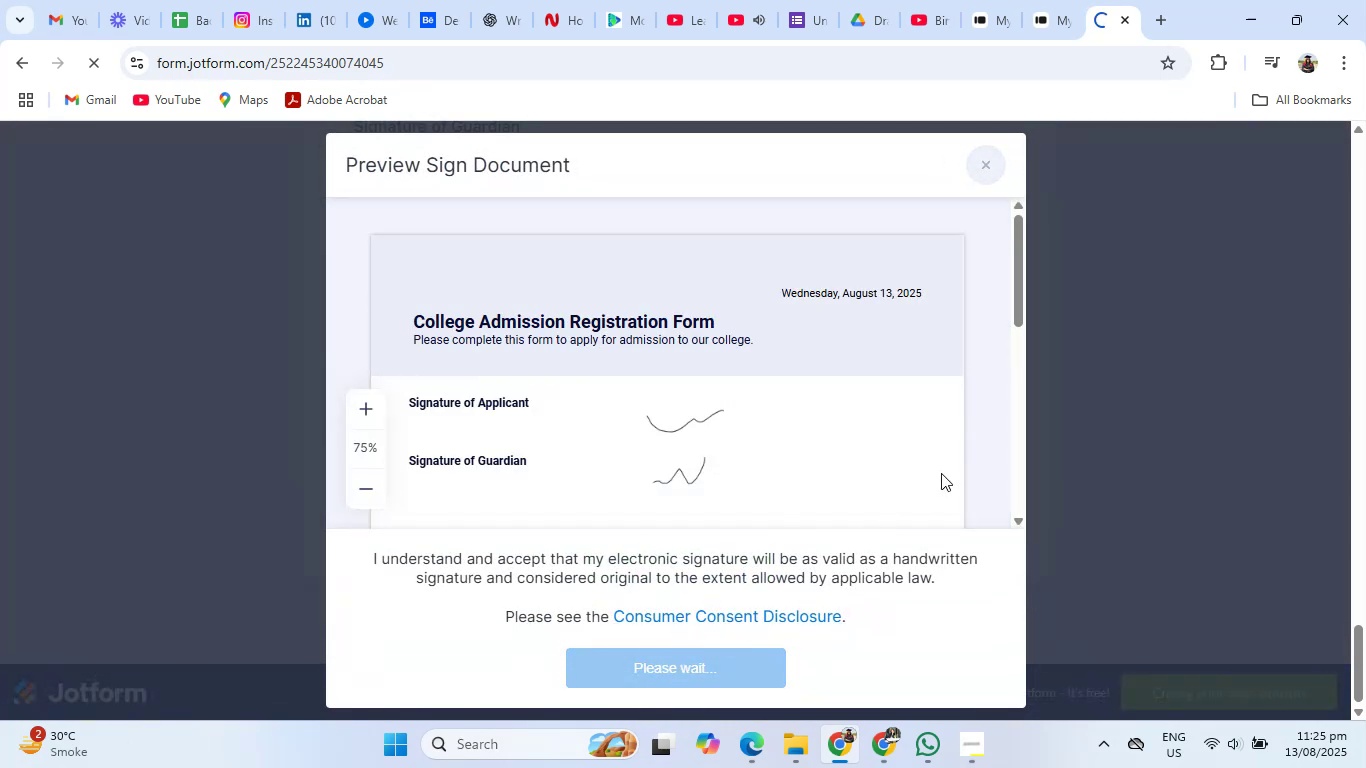 
wait(8.36)
 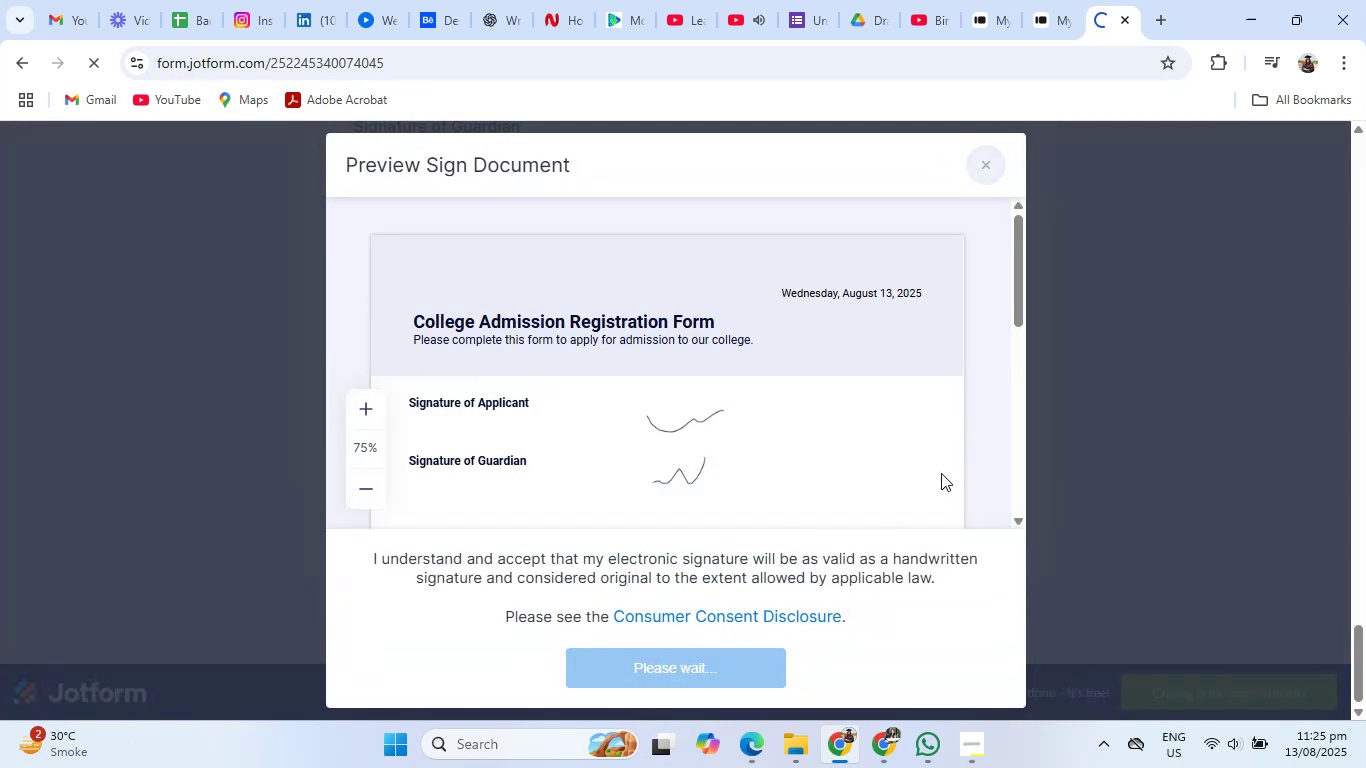 
left_click([878, 739])
 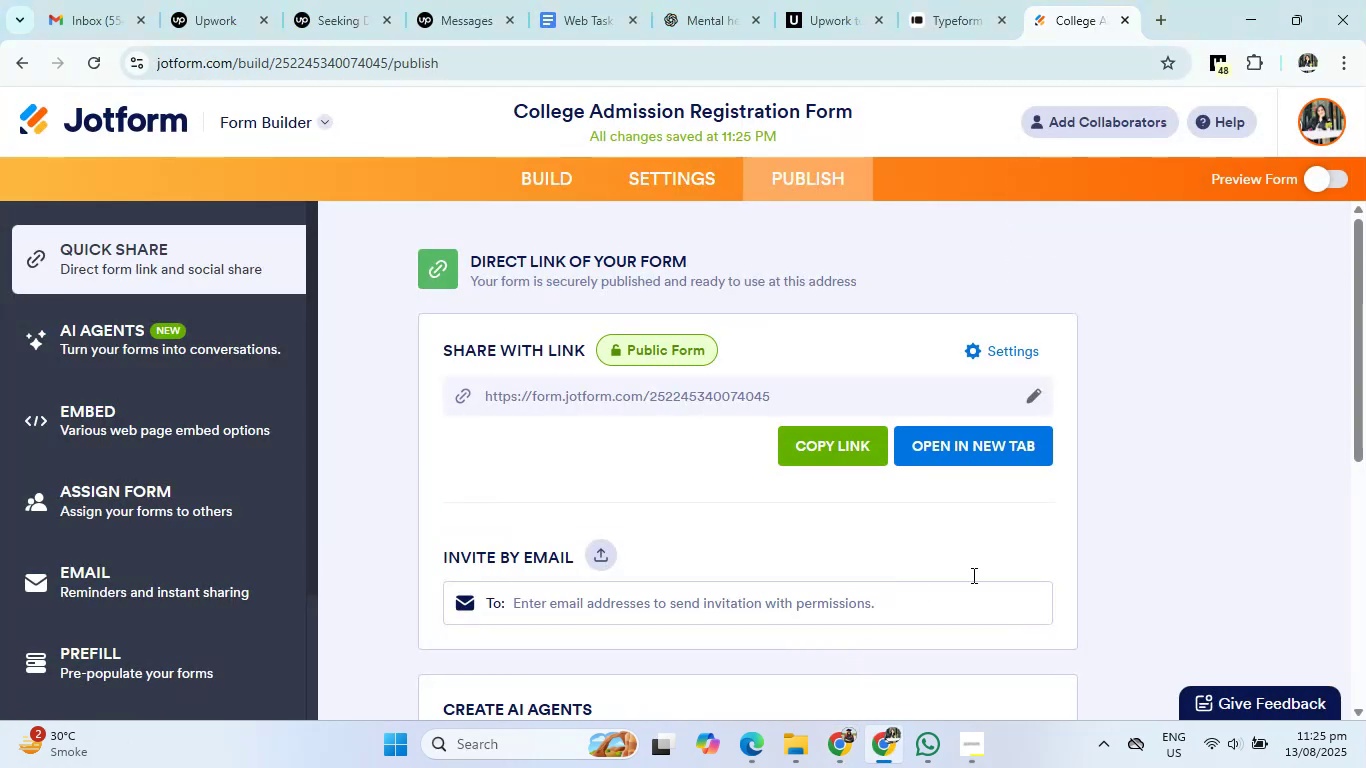 
left_click([1127, 518])
 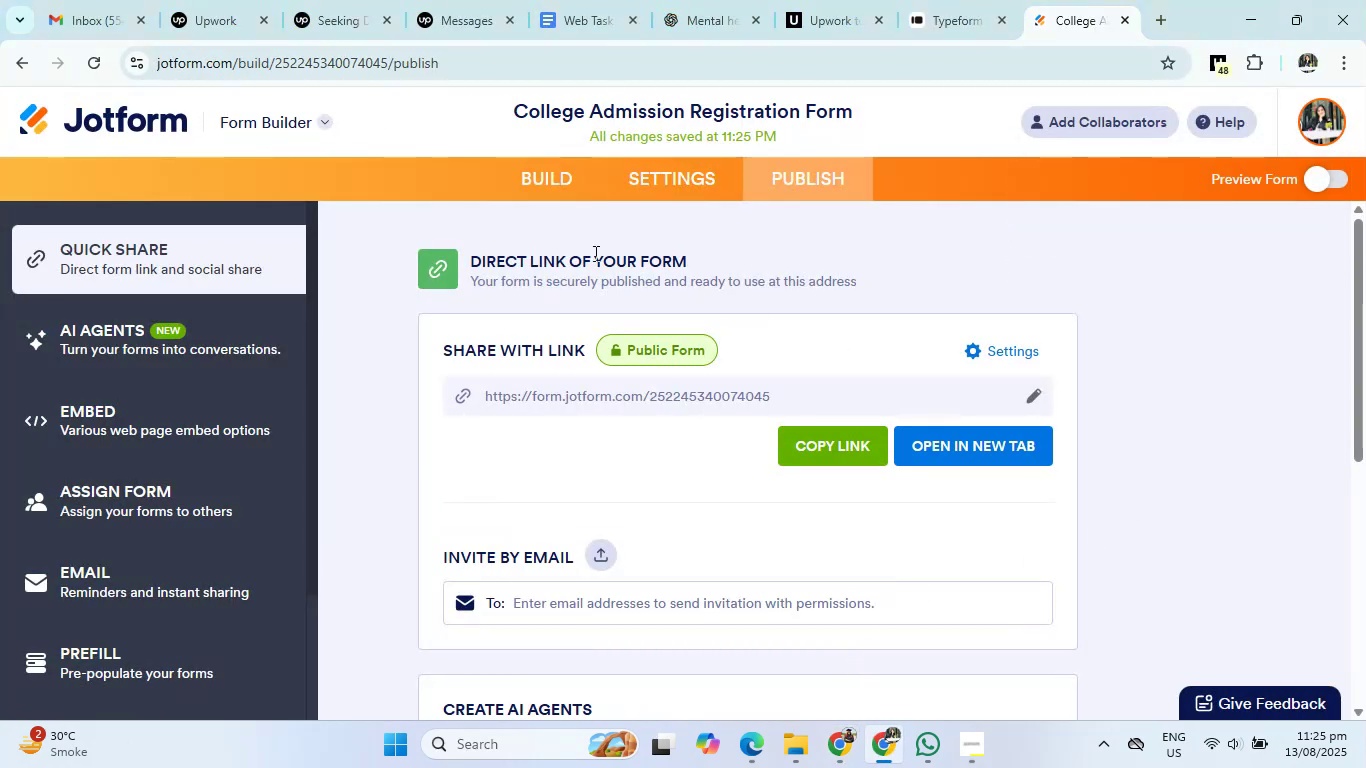 
left_click([554, 174])
 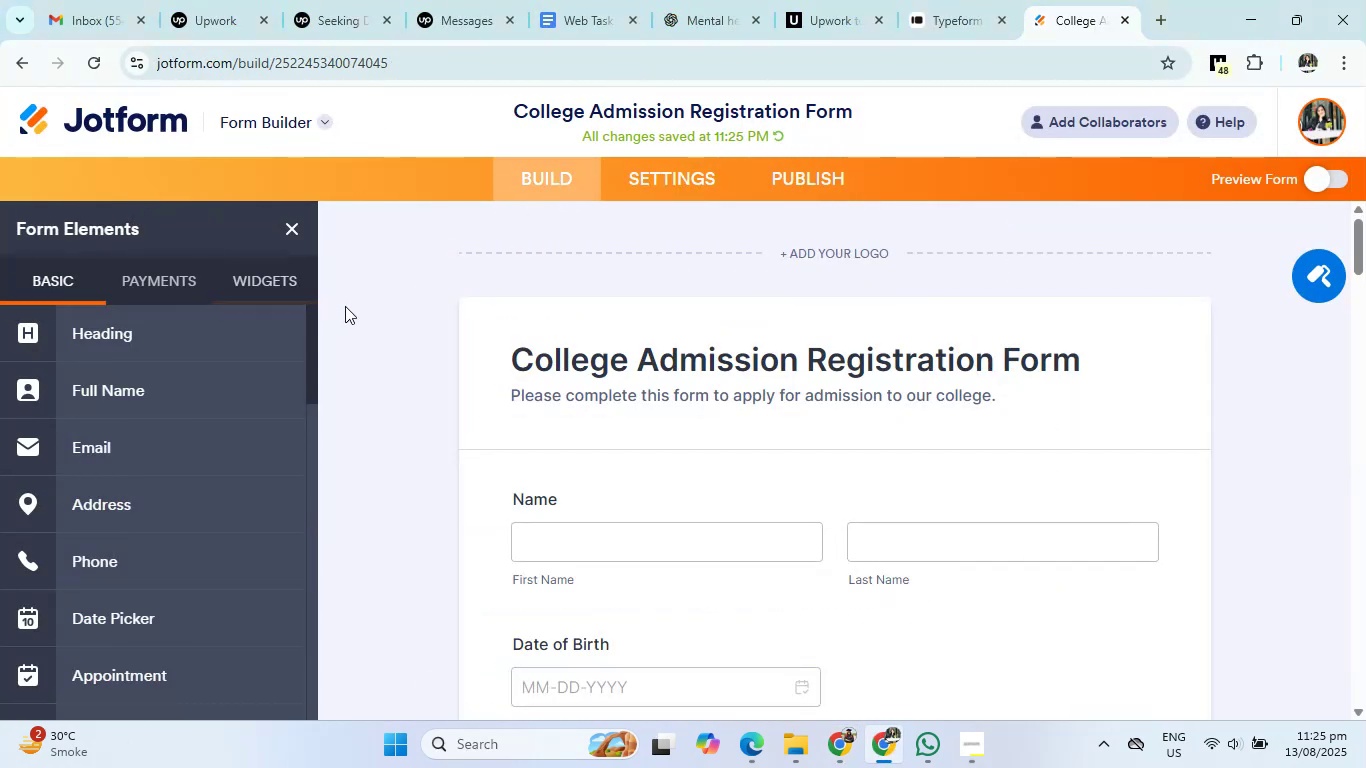 
scroll: coordinate [432, 336], scroll_direction: up, amount: 6.0
 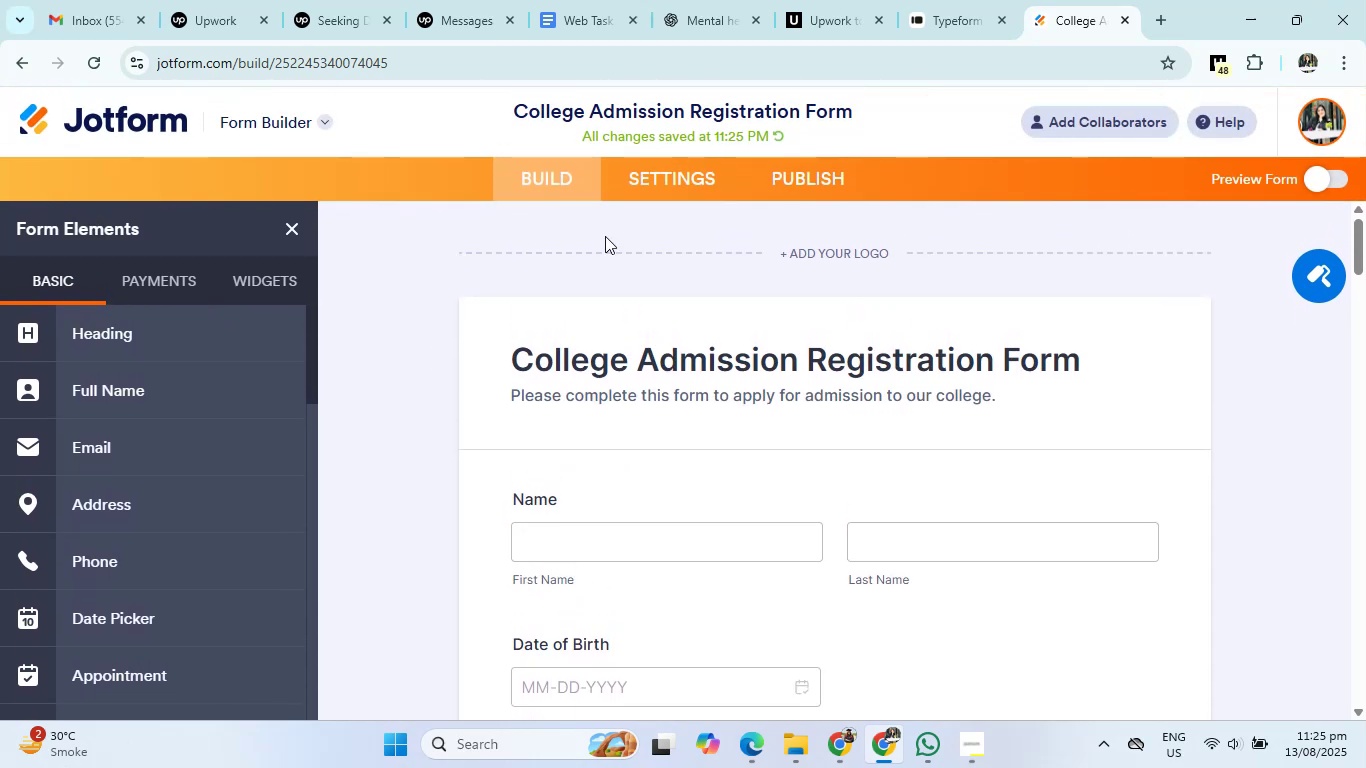 
mouse_move([1039, 131])
 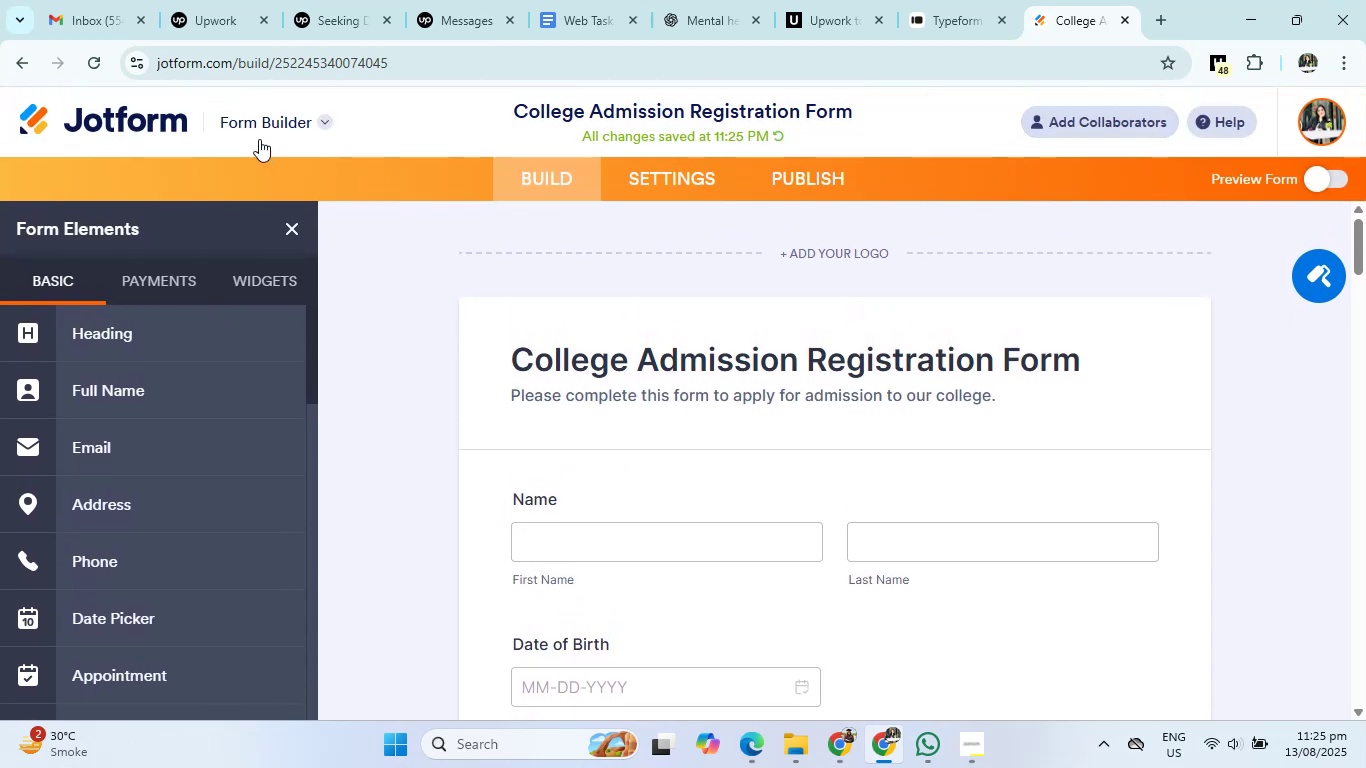 
left_click([261, 126])
 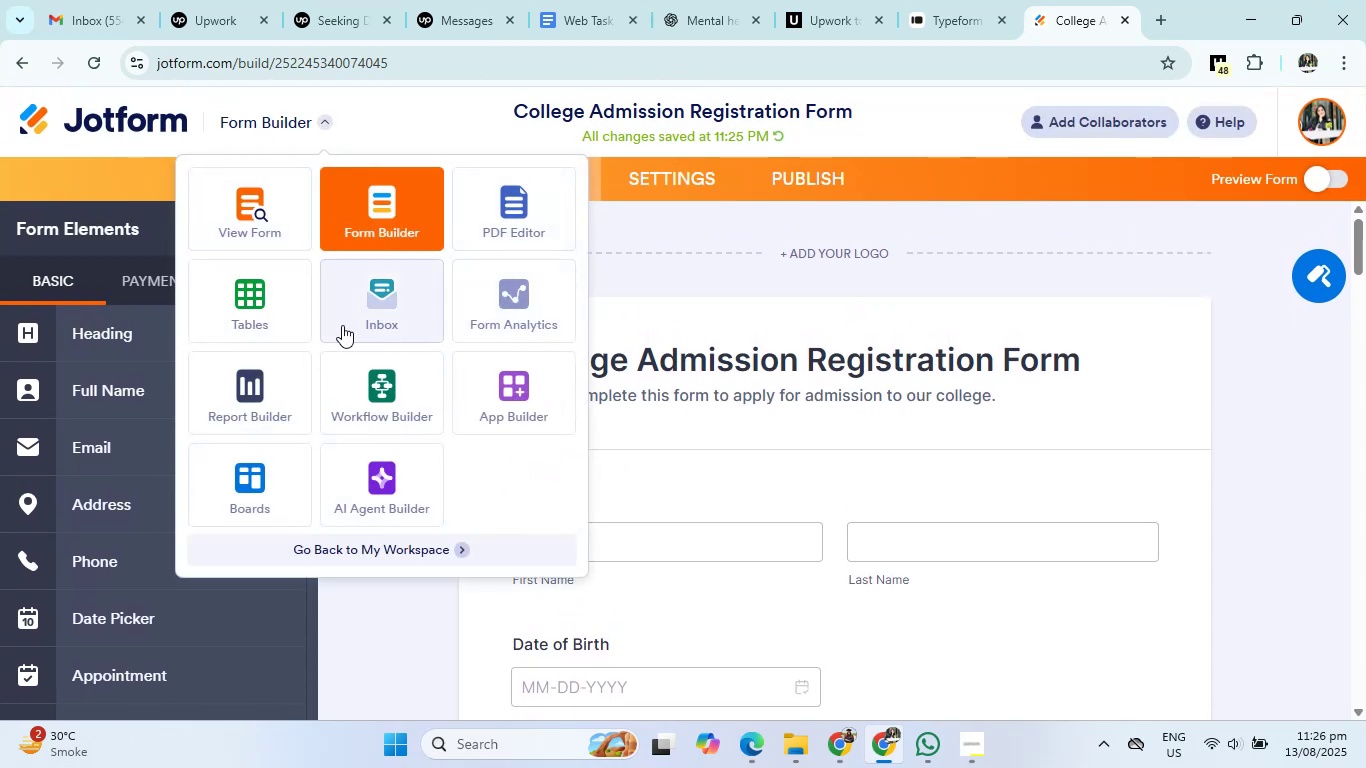 
left_click([363, 207])
 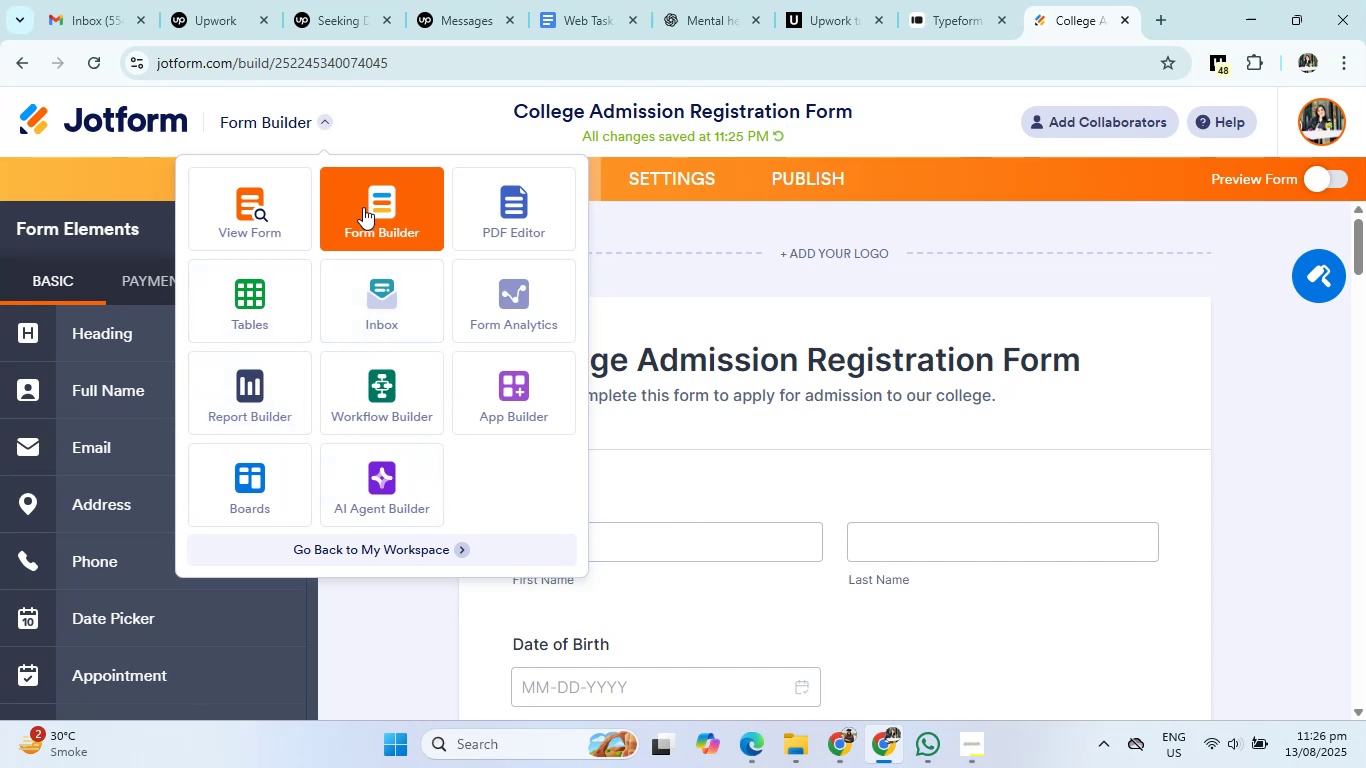 
left_click([237, 208])
 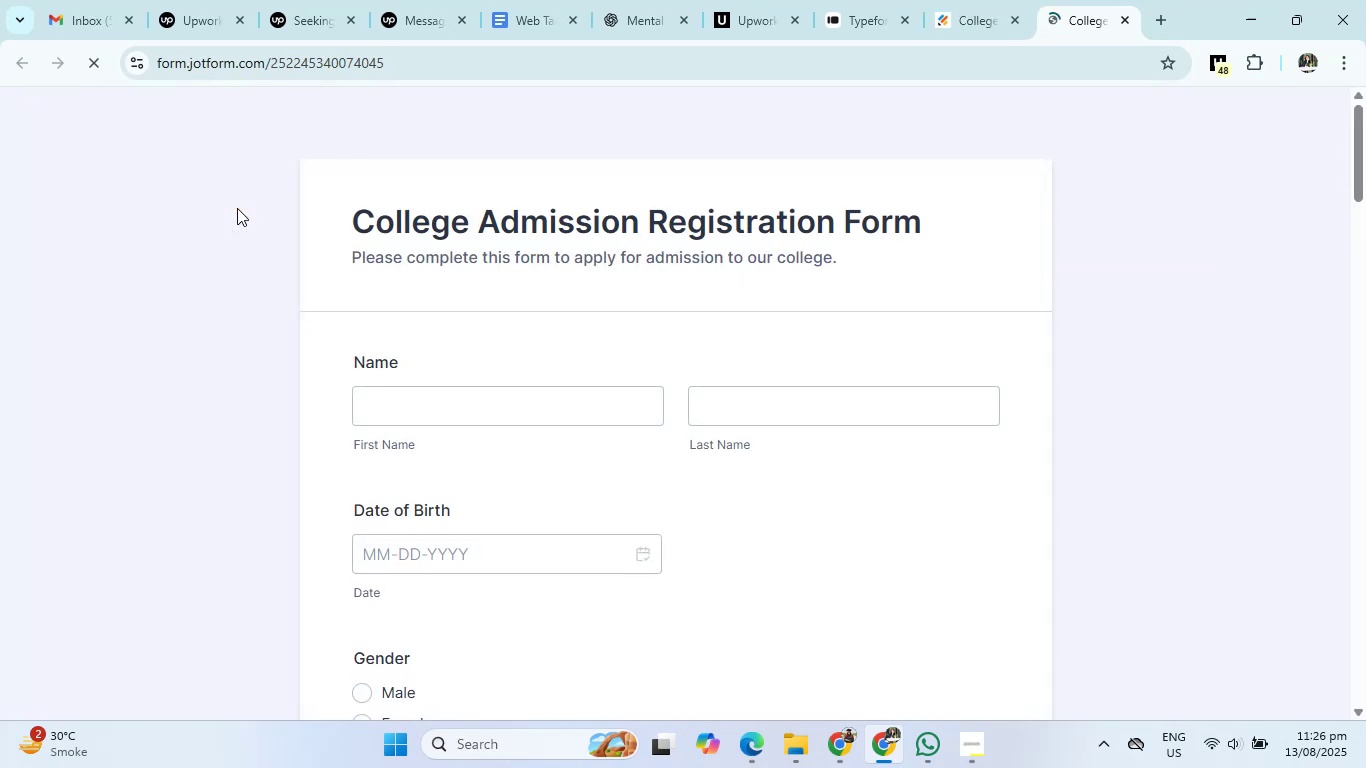 
wait(10.83)
 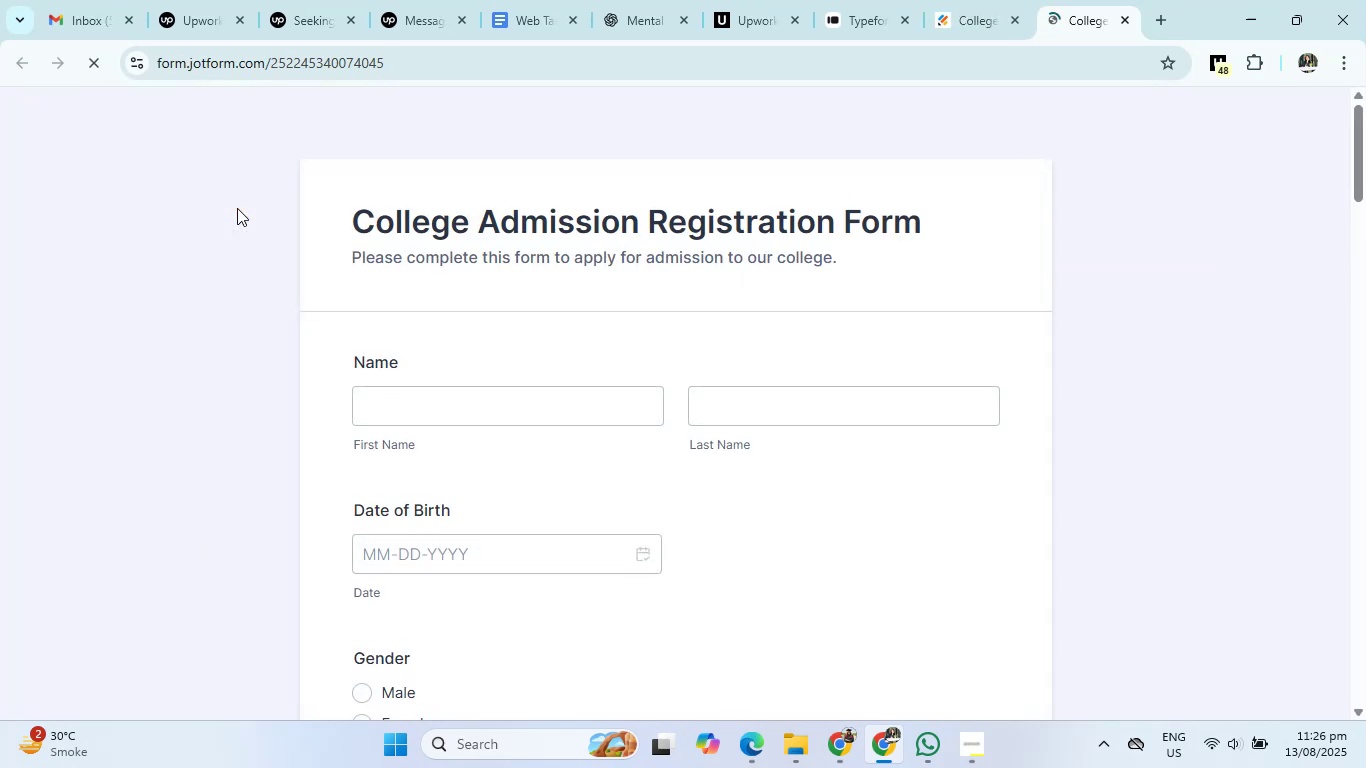 
left_click([850, 745])
 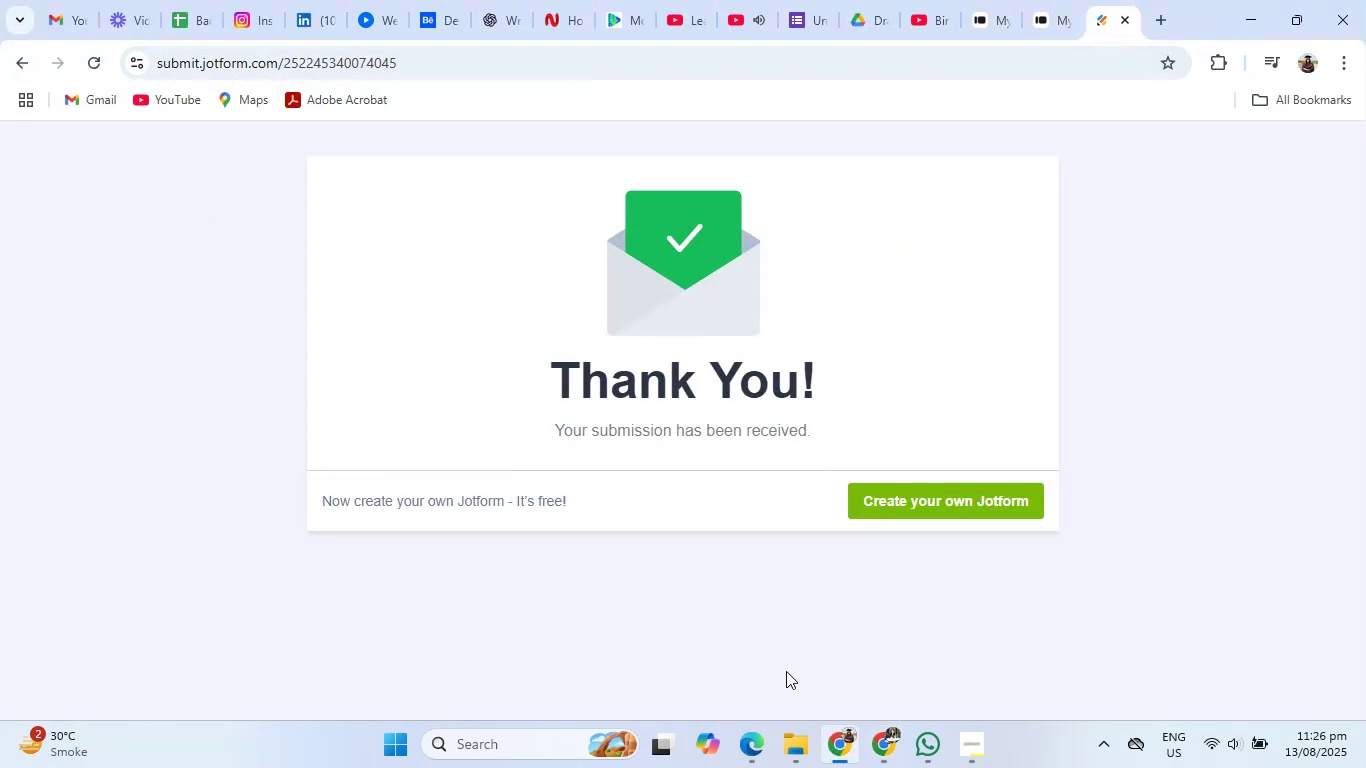 
left_click([881, 758])
 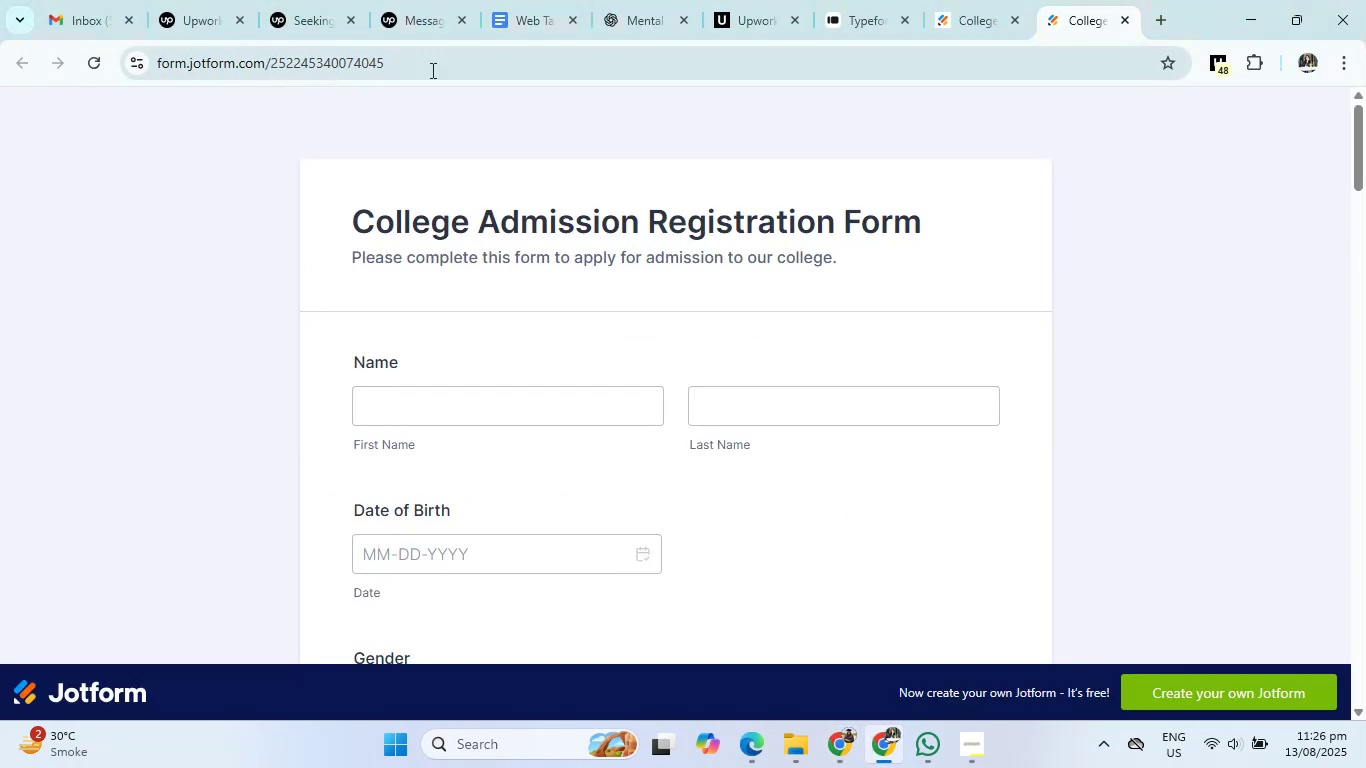 
left_click([955, 9])
 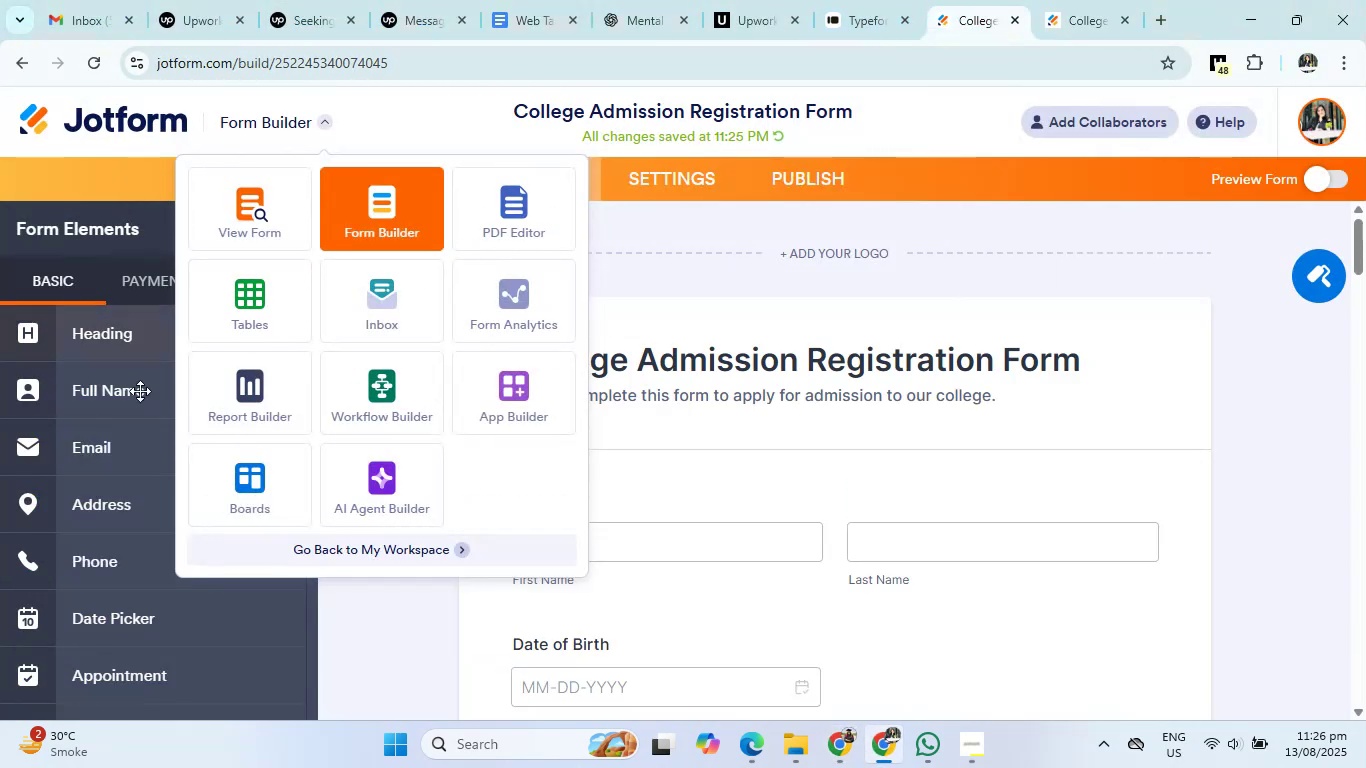 
left_click([348, 631])
 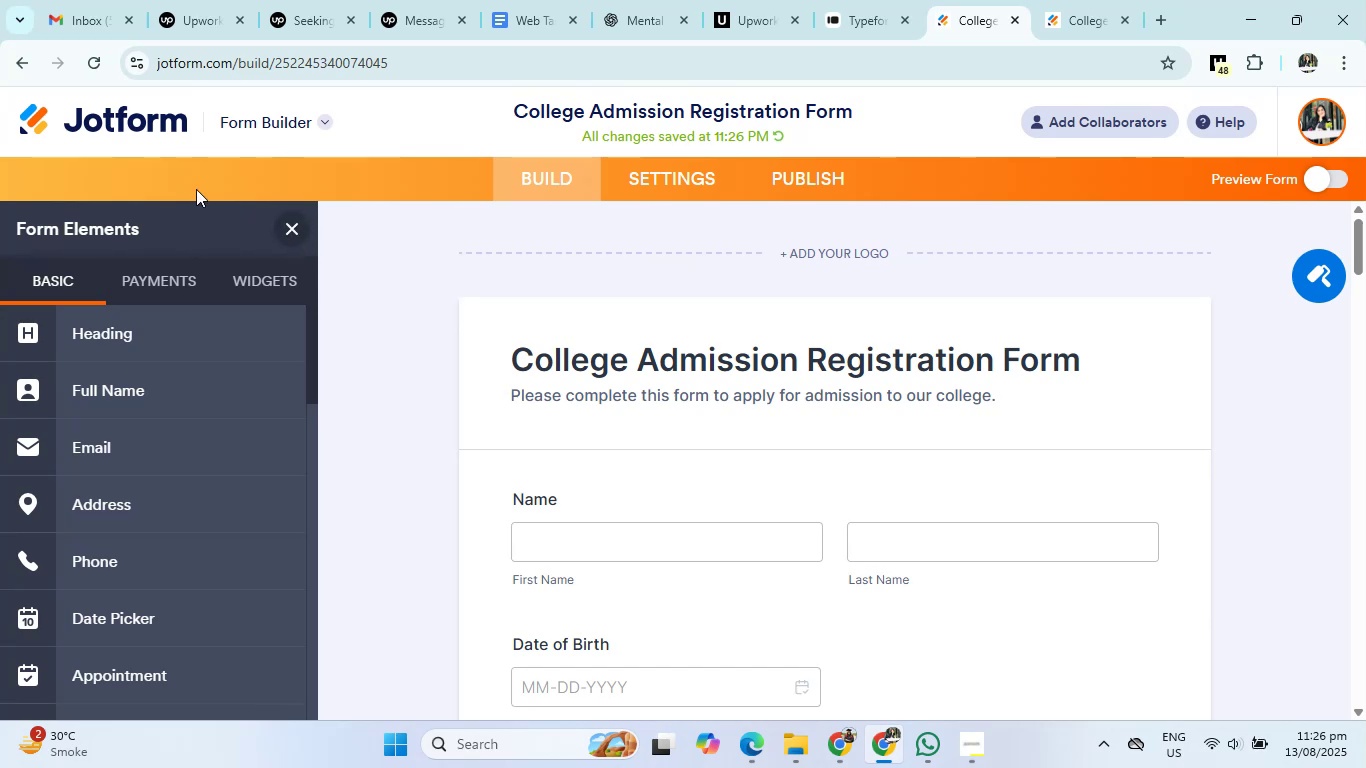 
left_click([17, 63])
 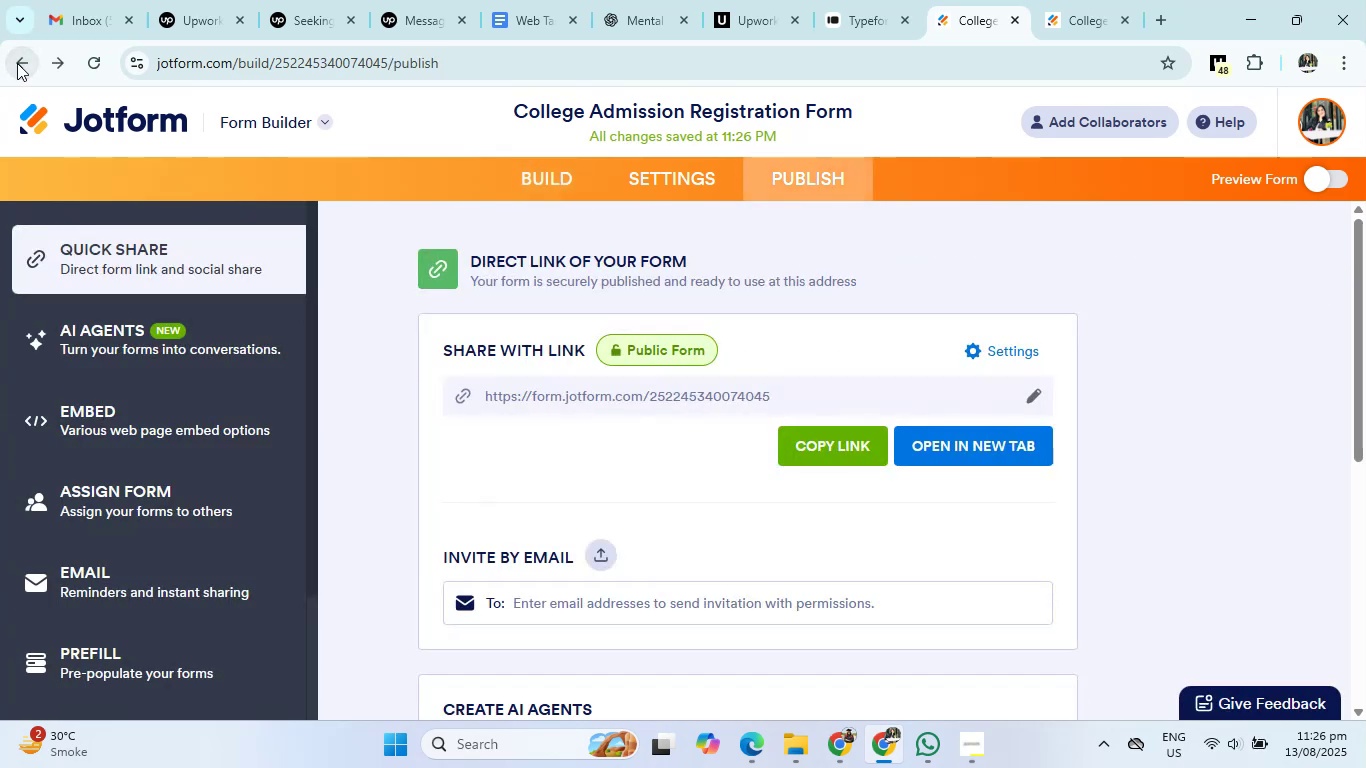 
left_click([17, 63])
 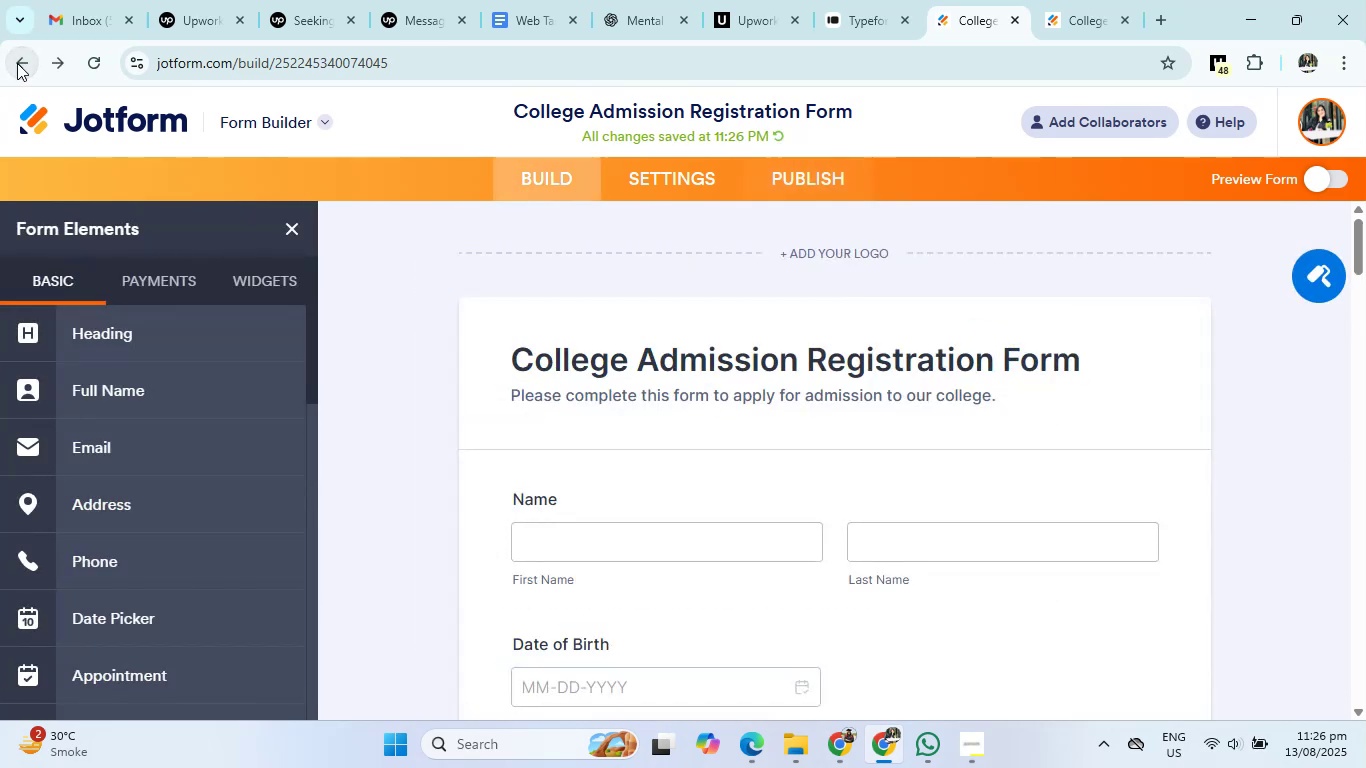 
left_click([17, 63])
 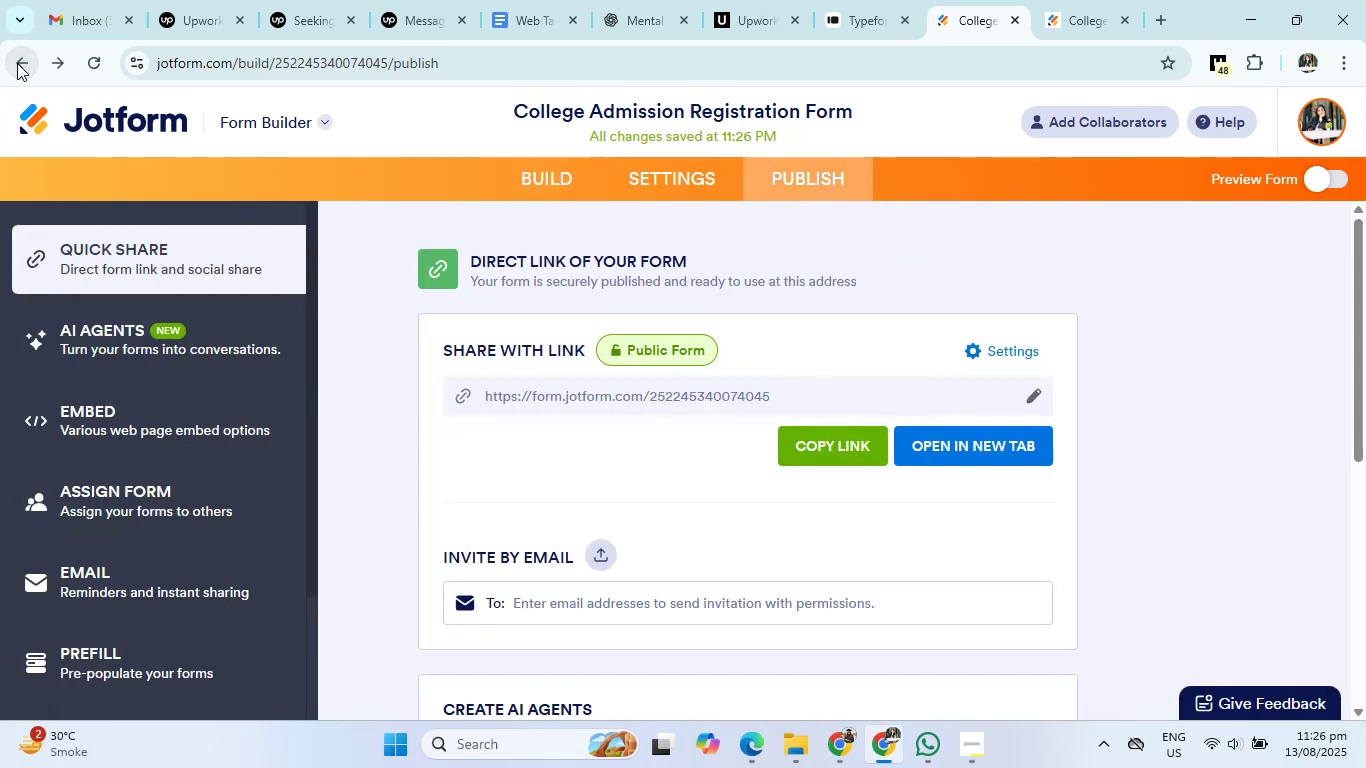 
left_click([17, 63])
 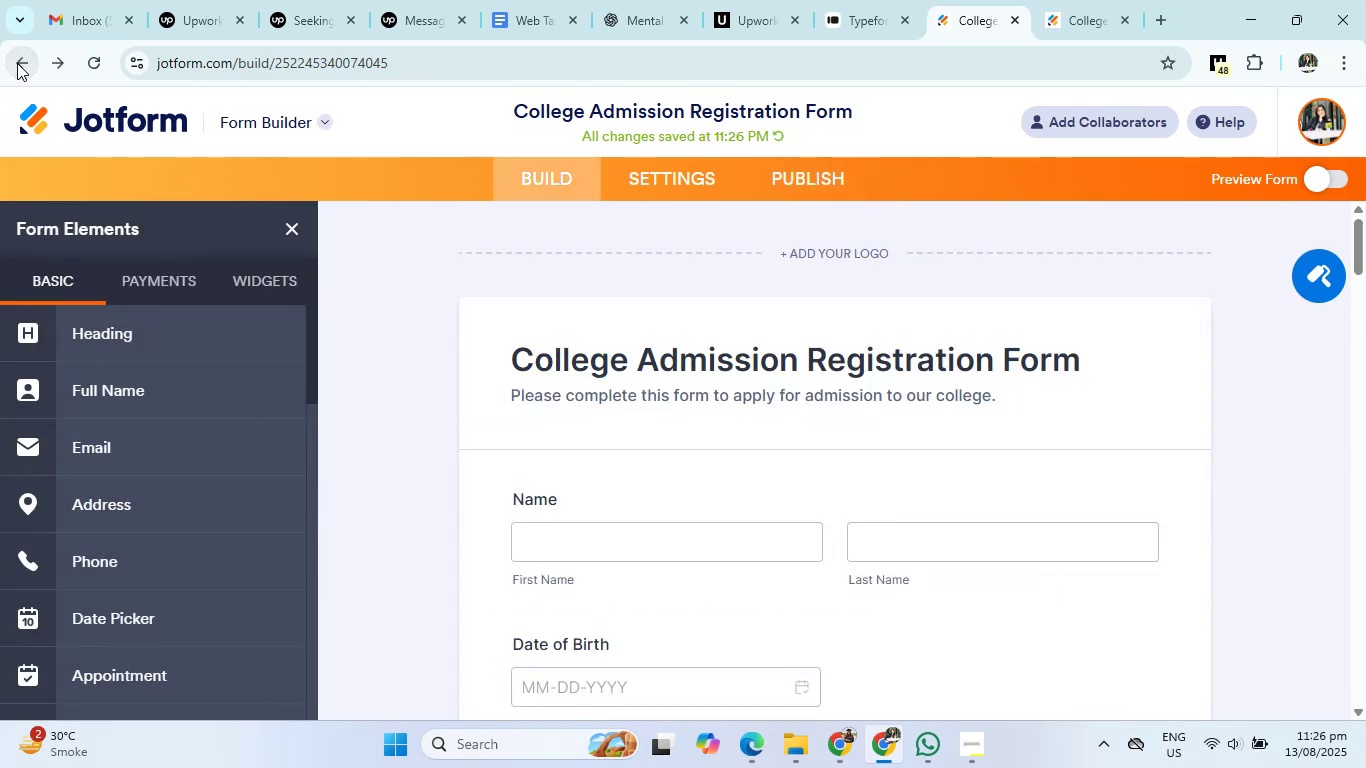 
left_click([17, 63])
 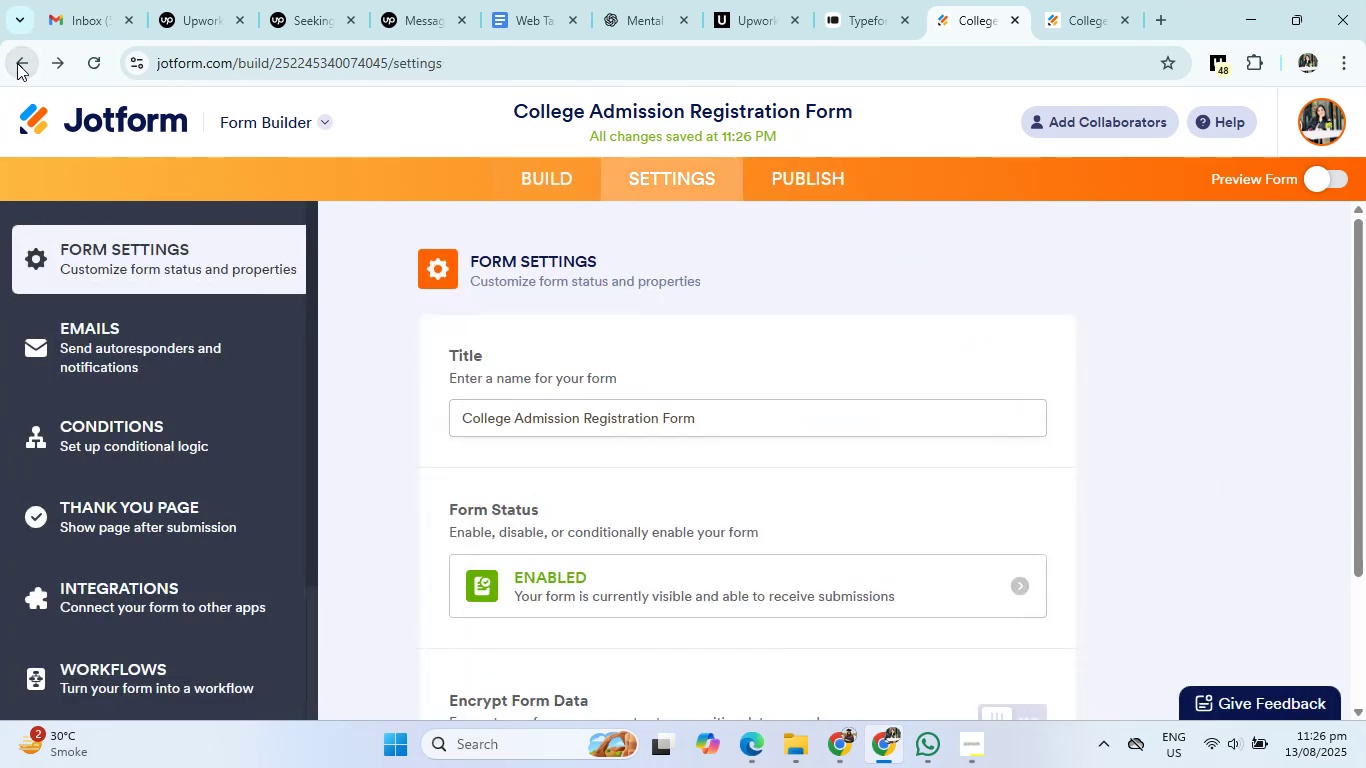 
left_click([17, 63])
 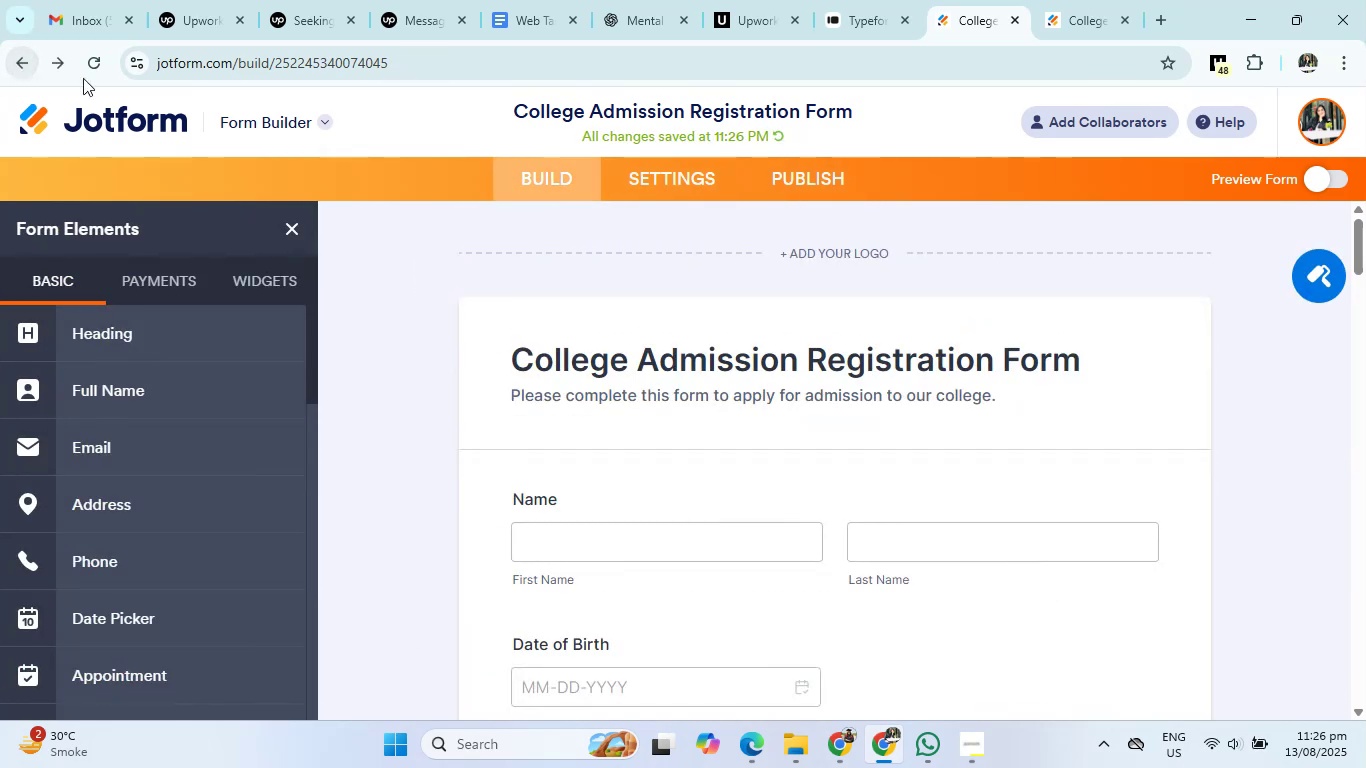 
left_click([125, 110])
 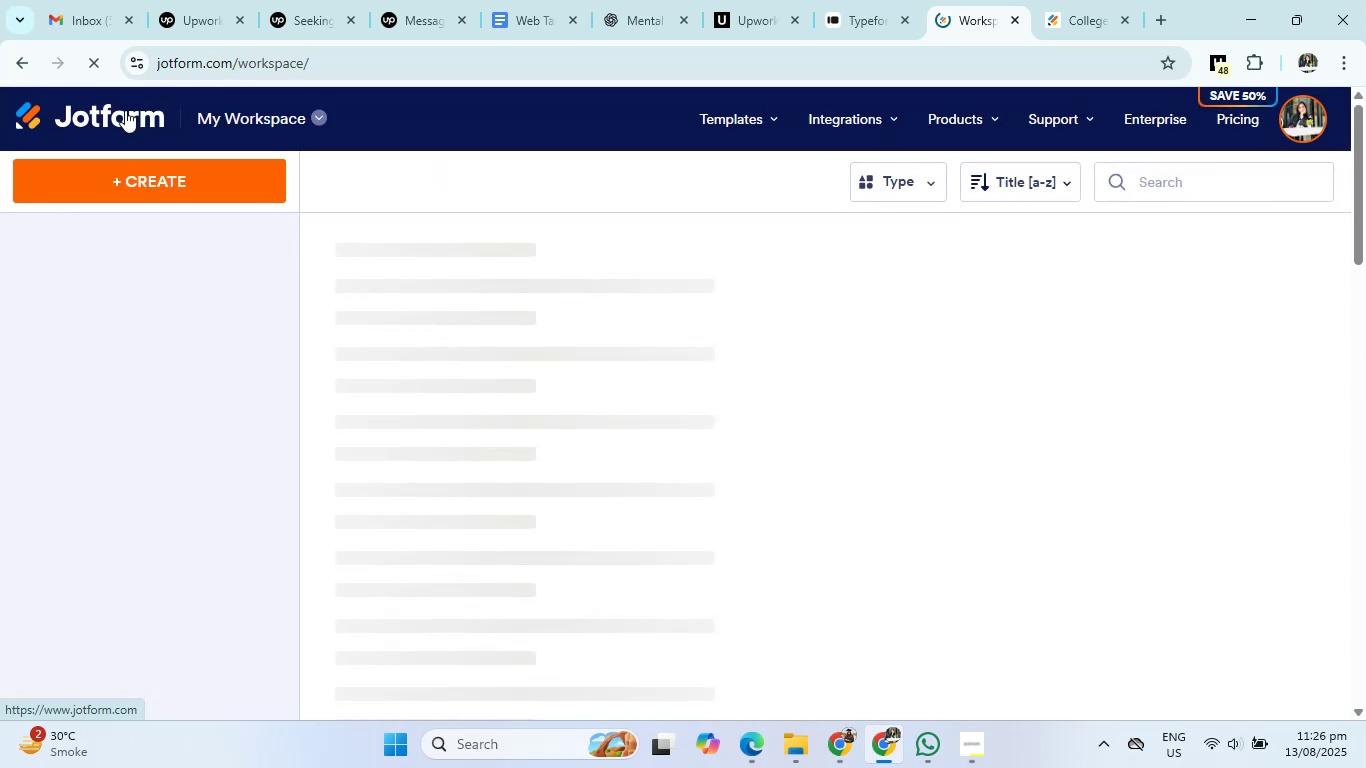 
wait(9.87)
 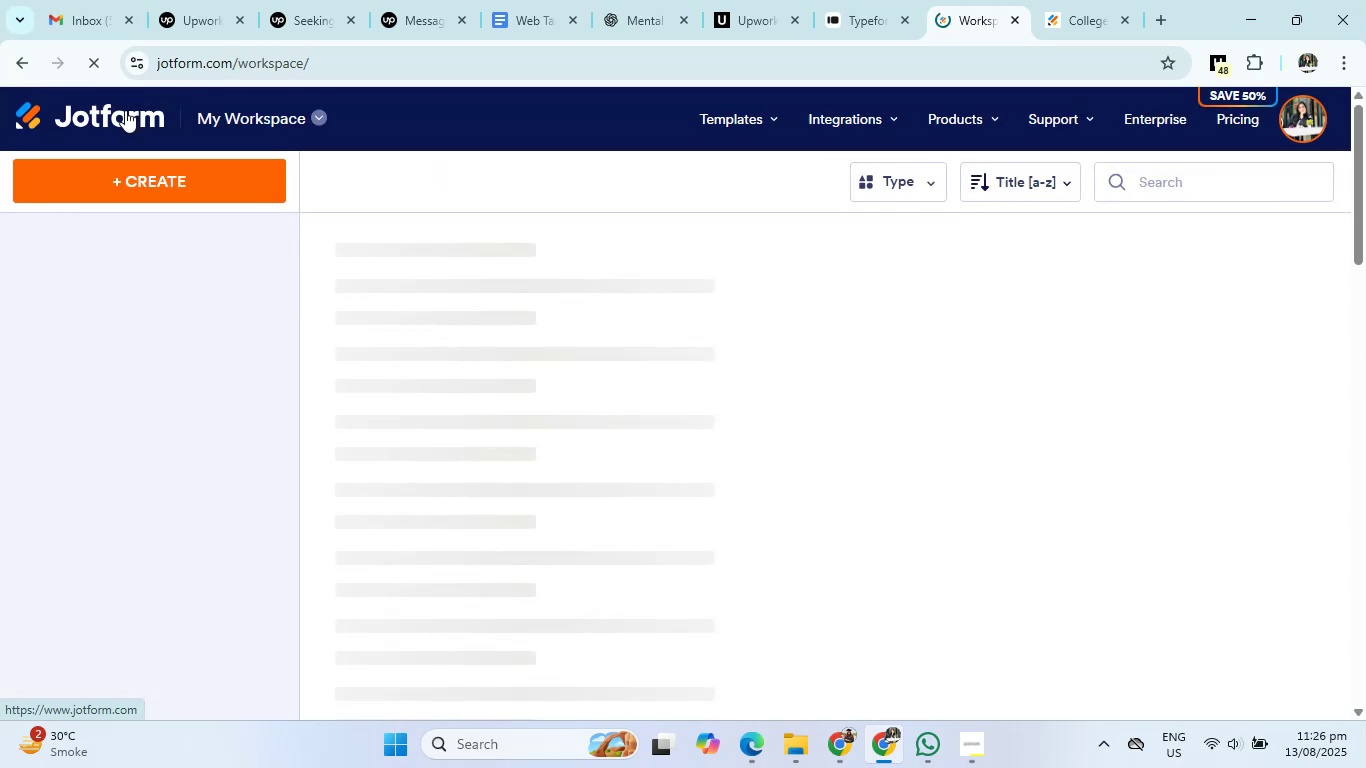 
left_click([137, 174])
 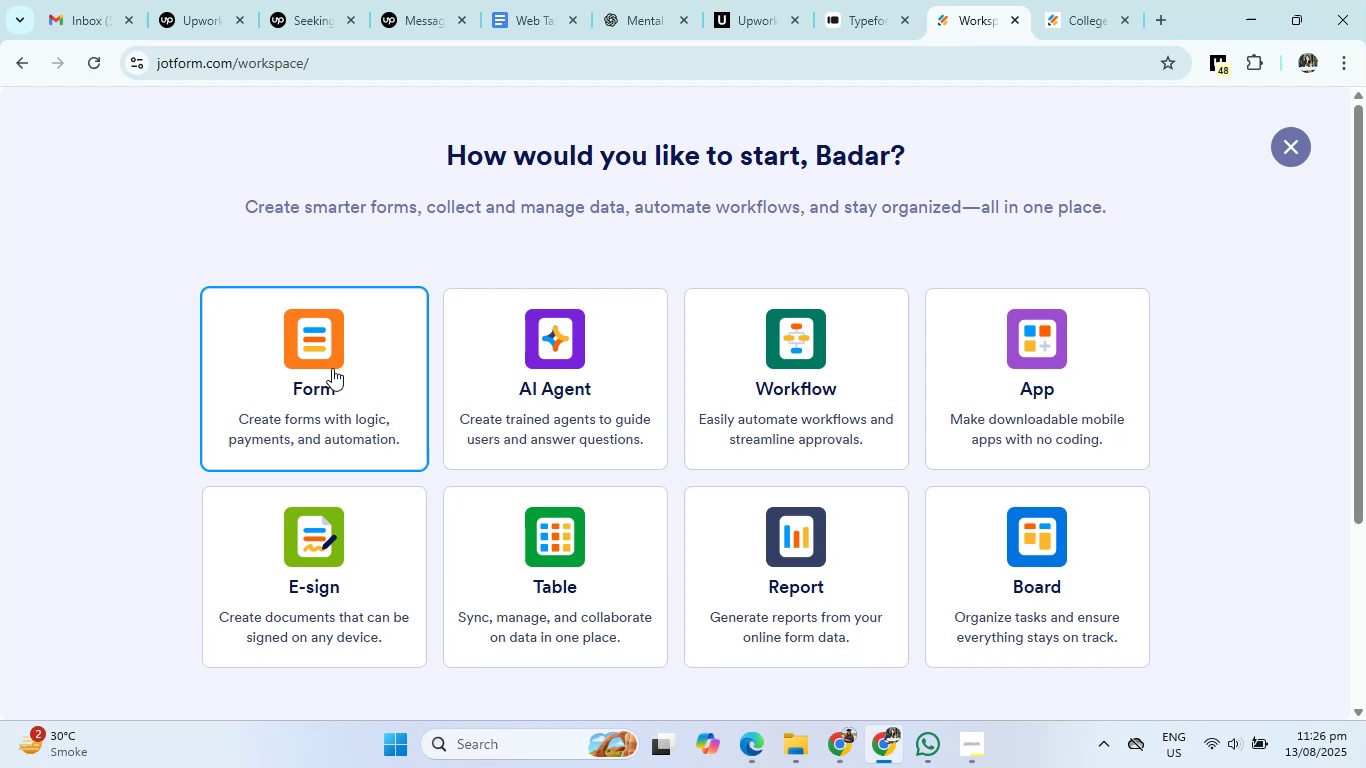 
left_click([332, 368])
 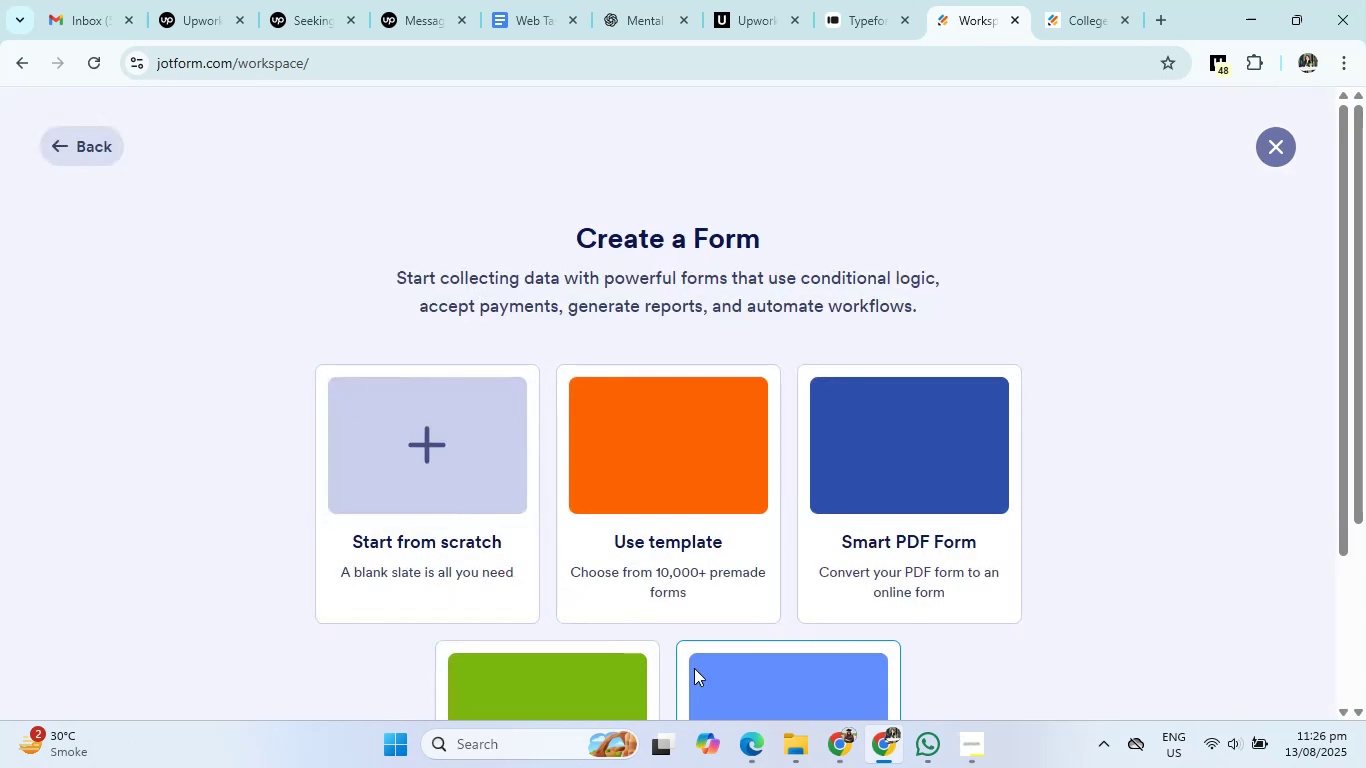 
left_click([761, 749])
 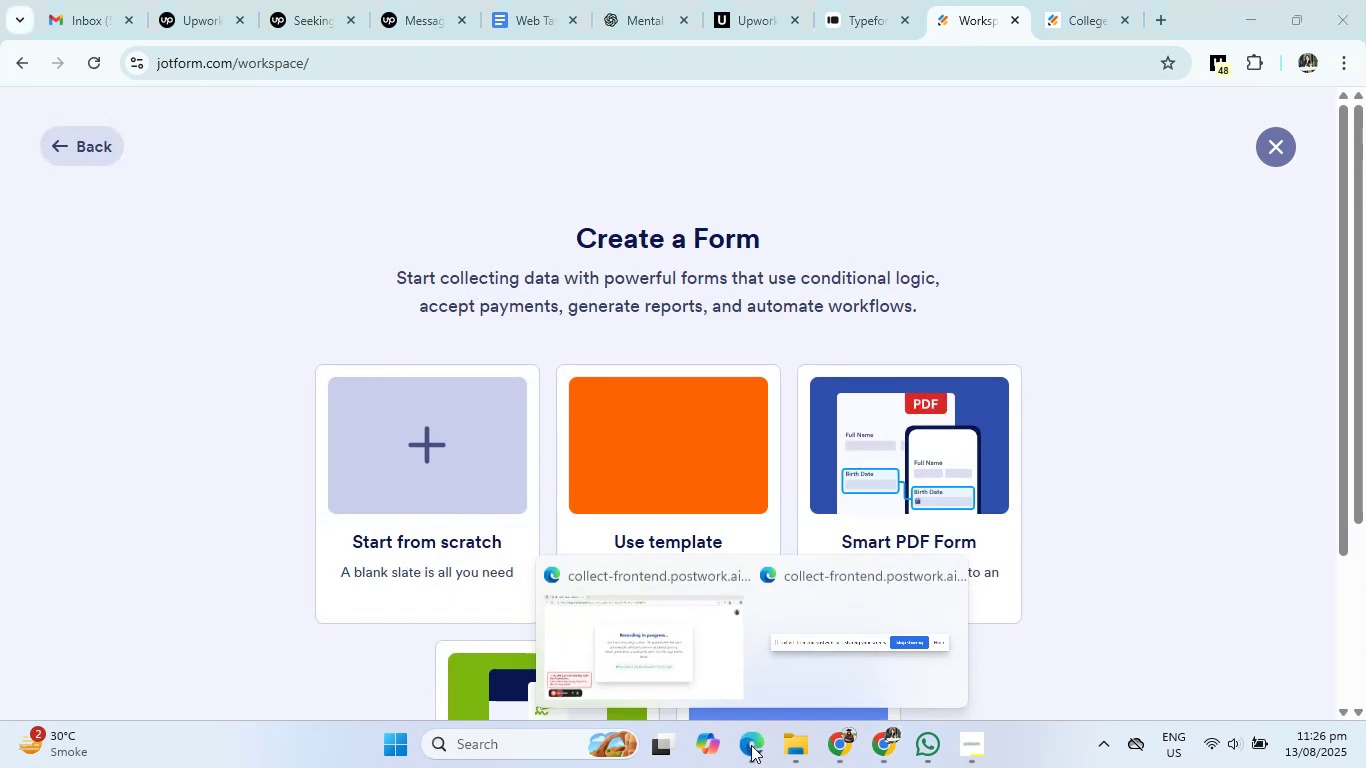 
left_click([651, 677])
 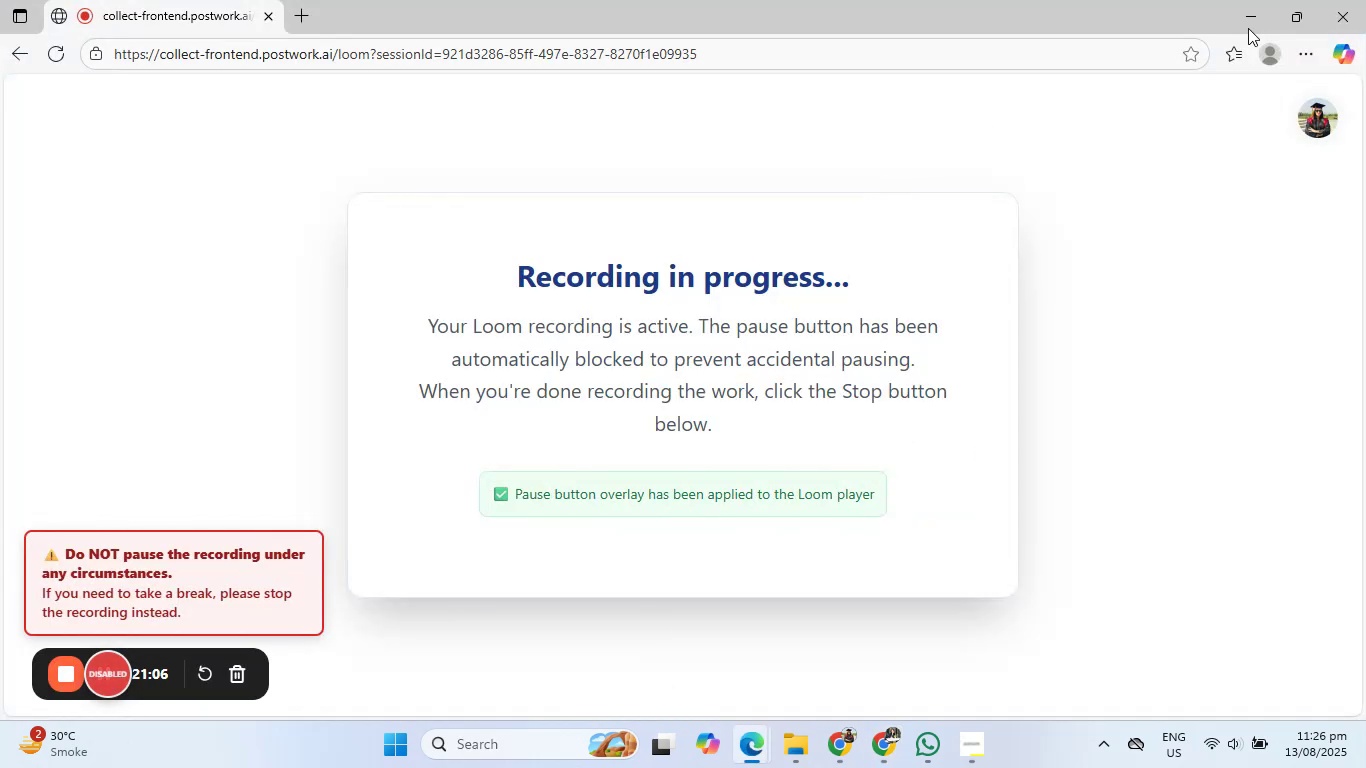 
left_click([1248, 15])
 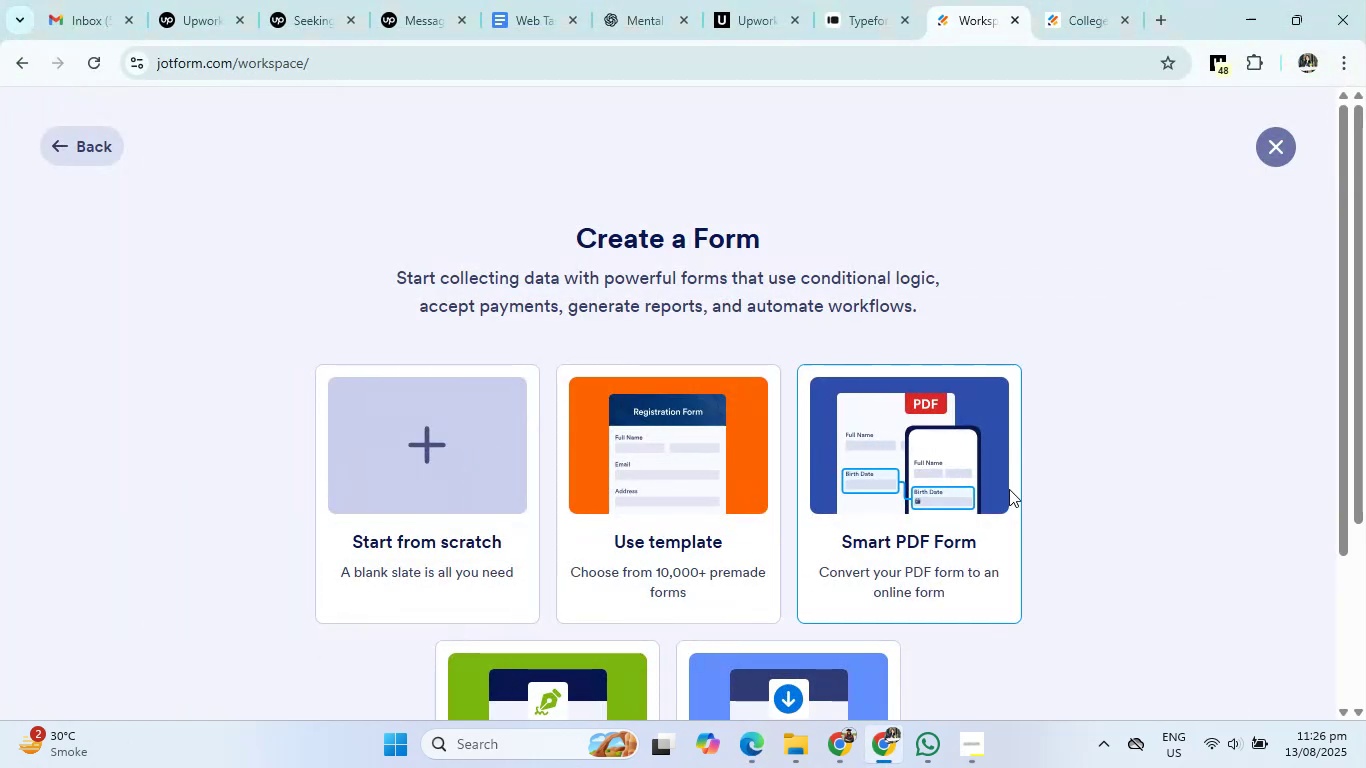 
left_click([437, 449])
 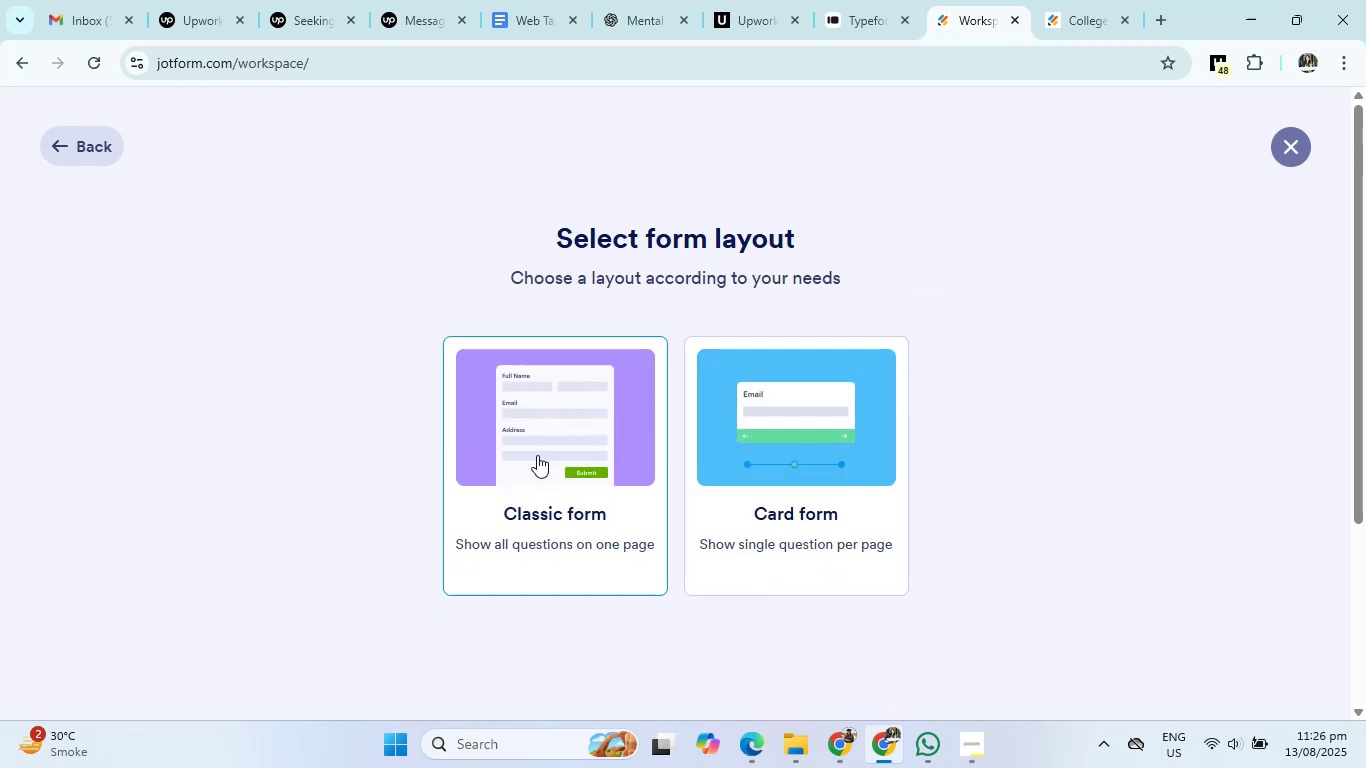 
left_click([814, 437])
 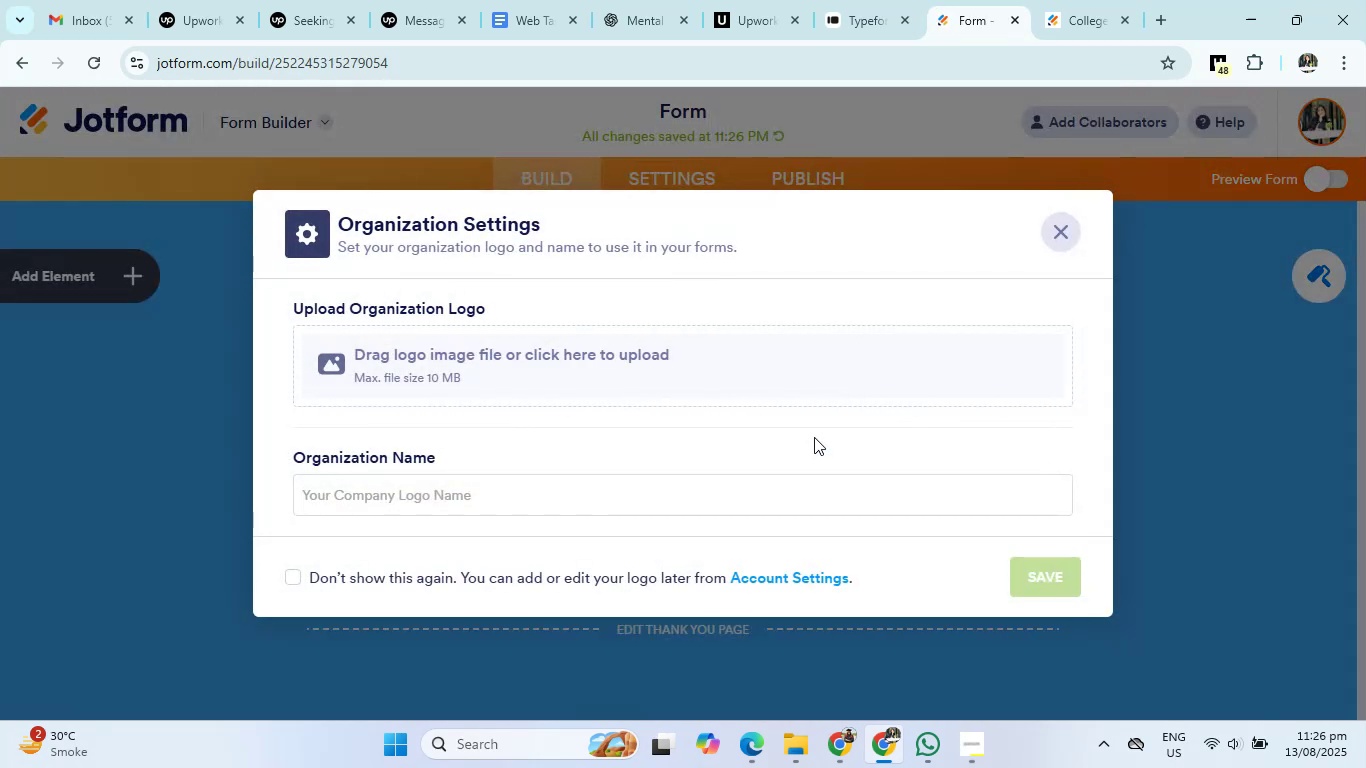 
wait(10.6)
 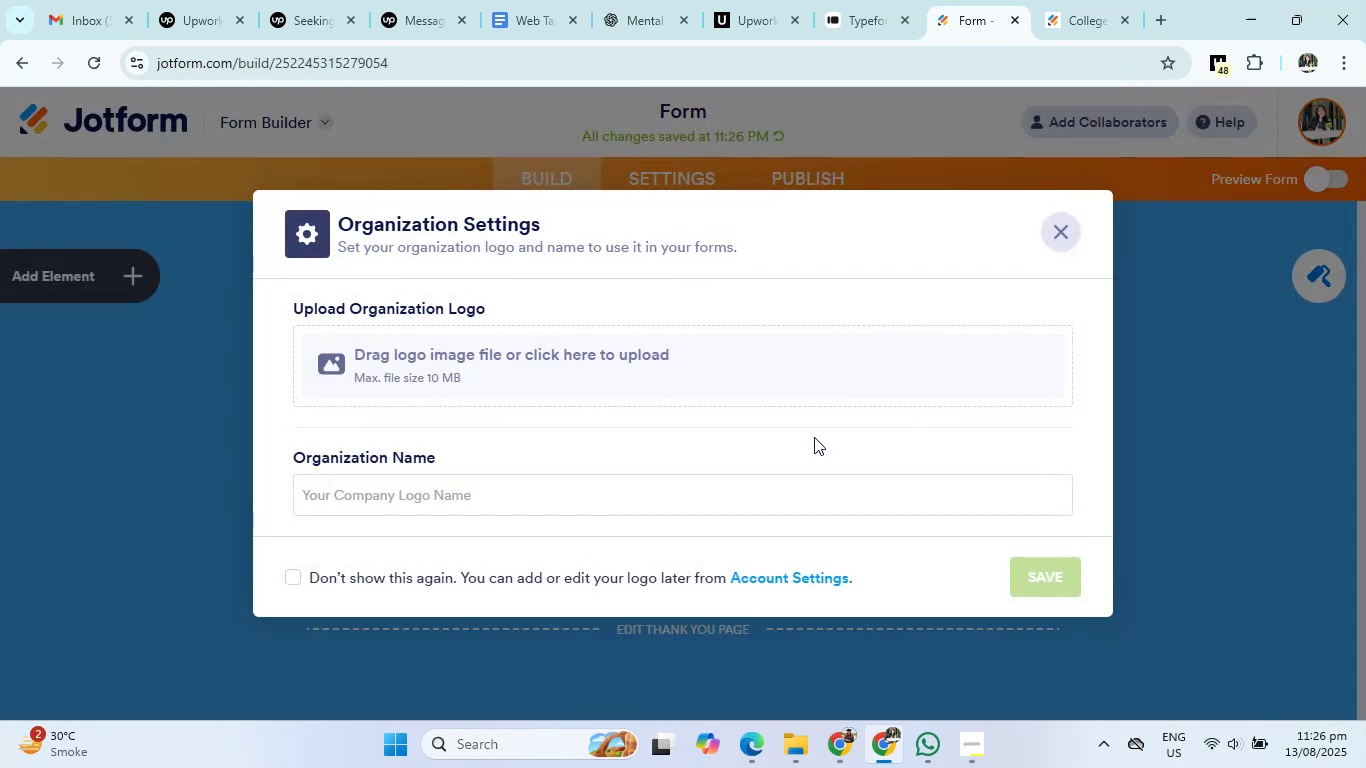 
left_click([1058, 229])
 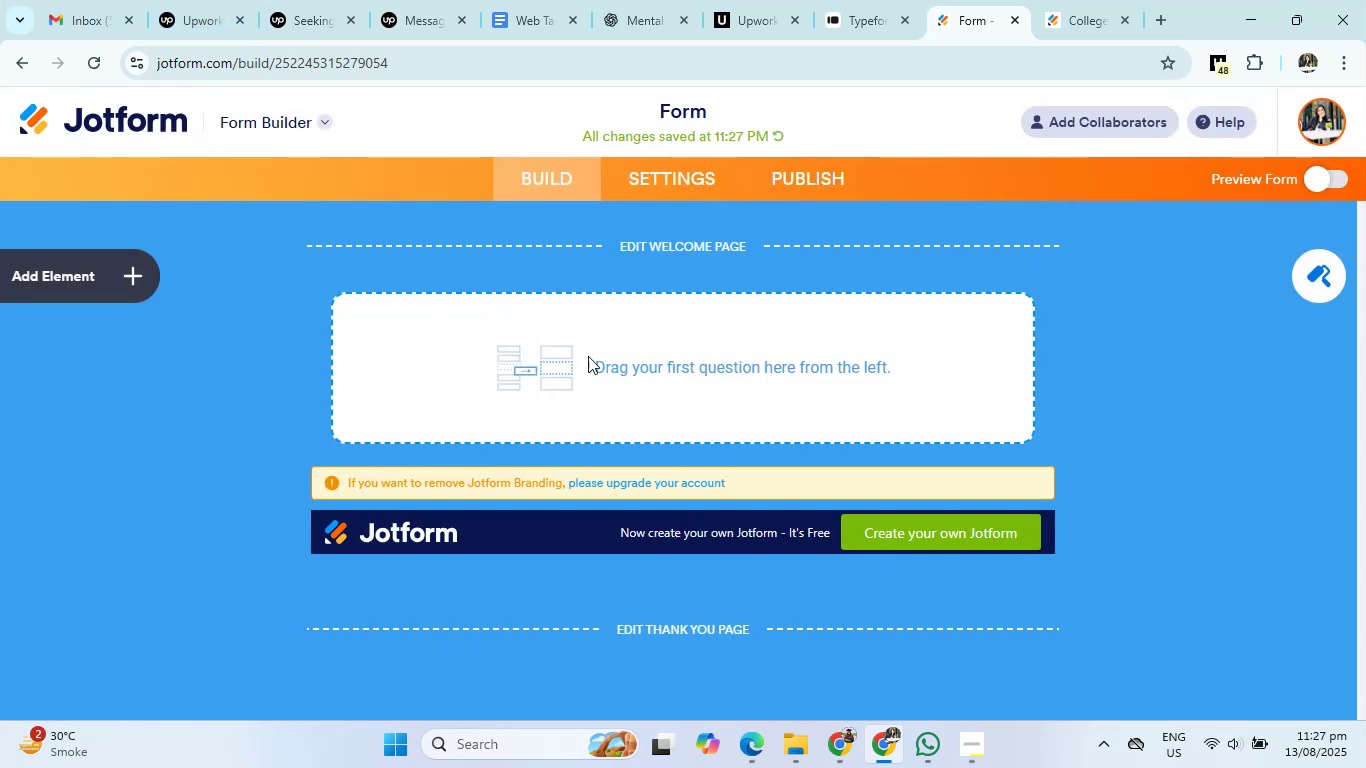 
left_click([52, 271])
 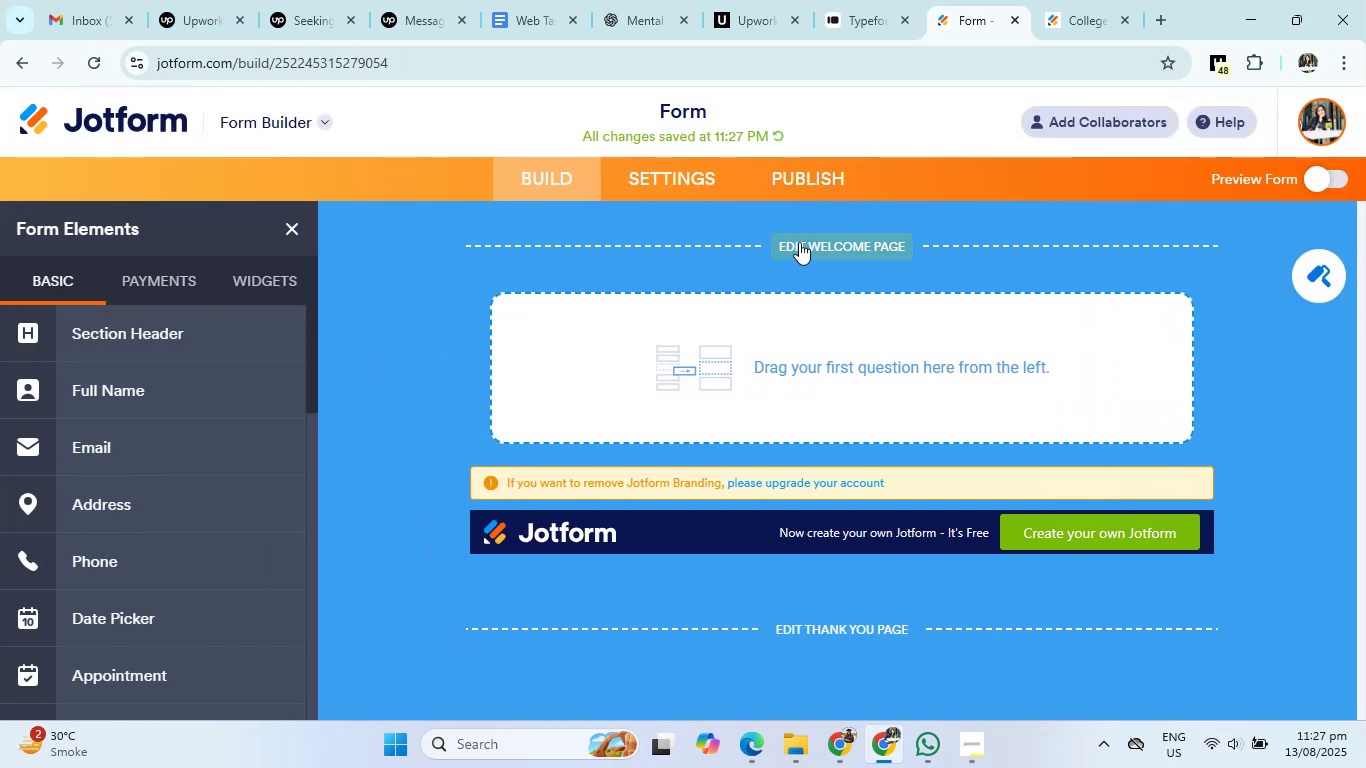 
left_click([629, 0])
 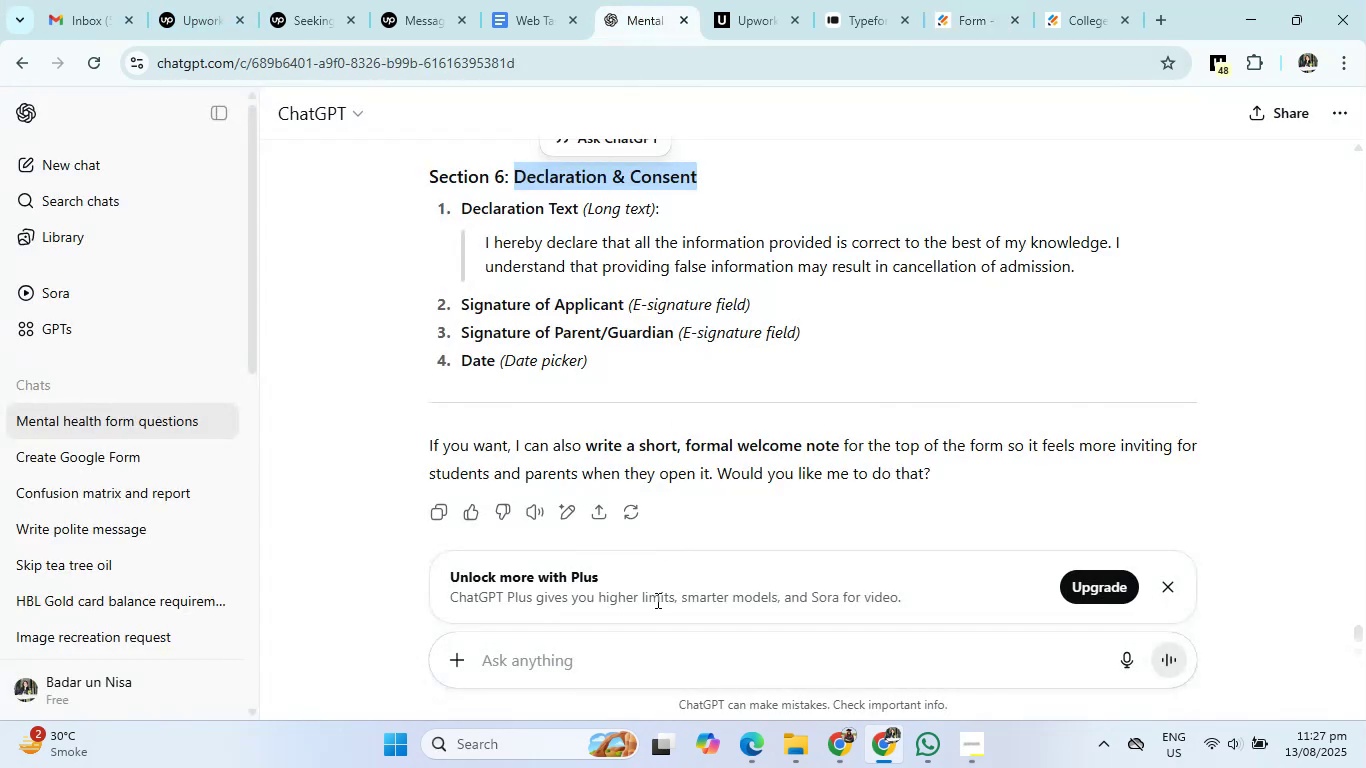 
left_click([652, 640])
 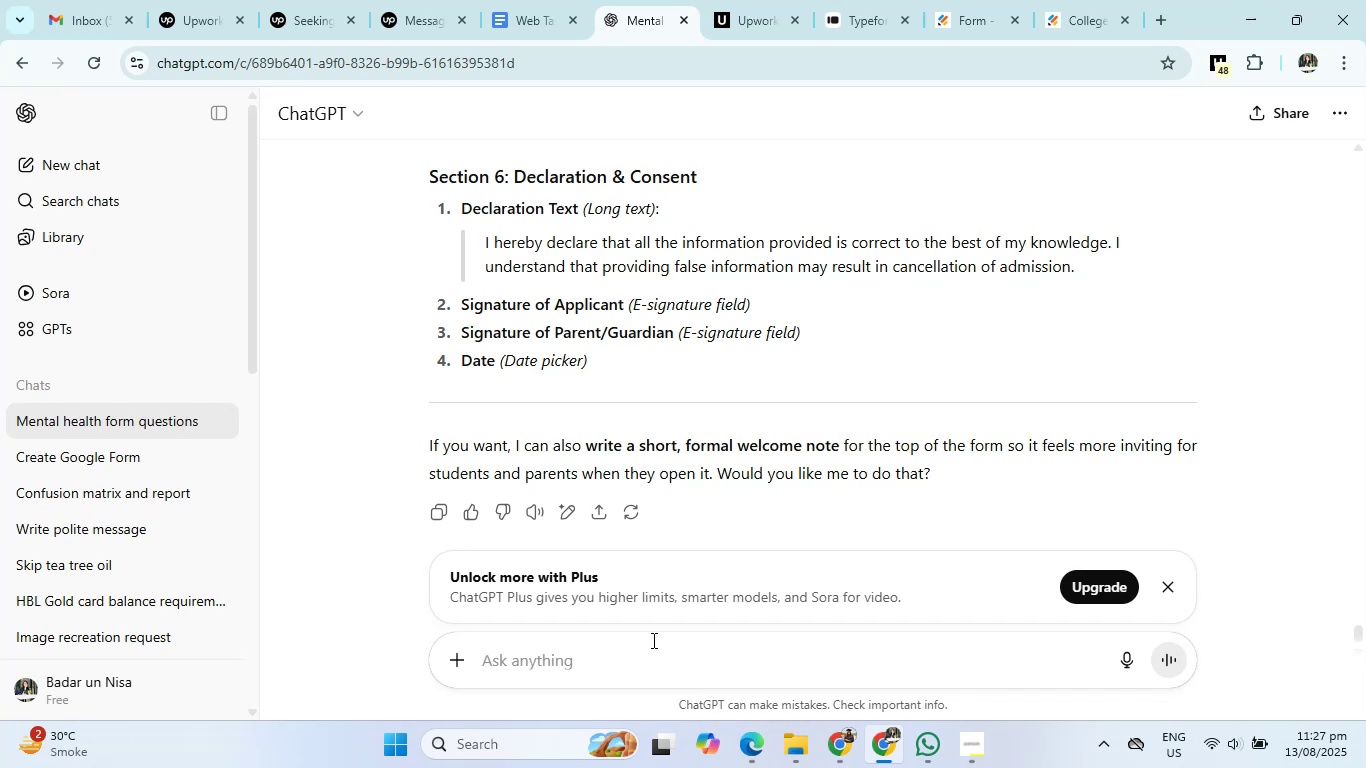 
left_click([546, 10])
 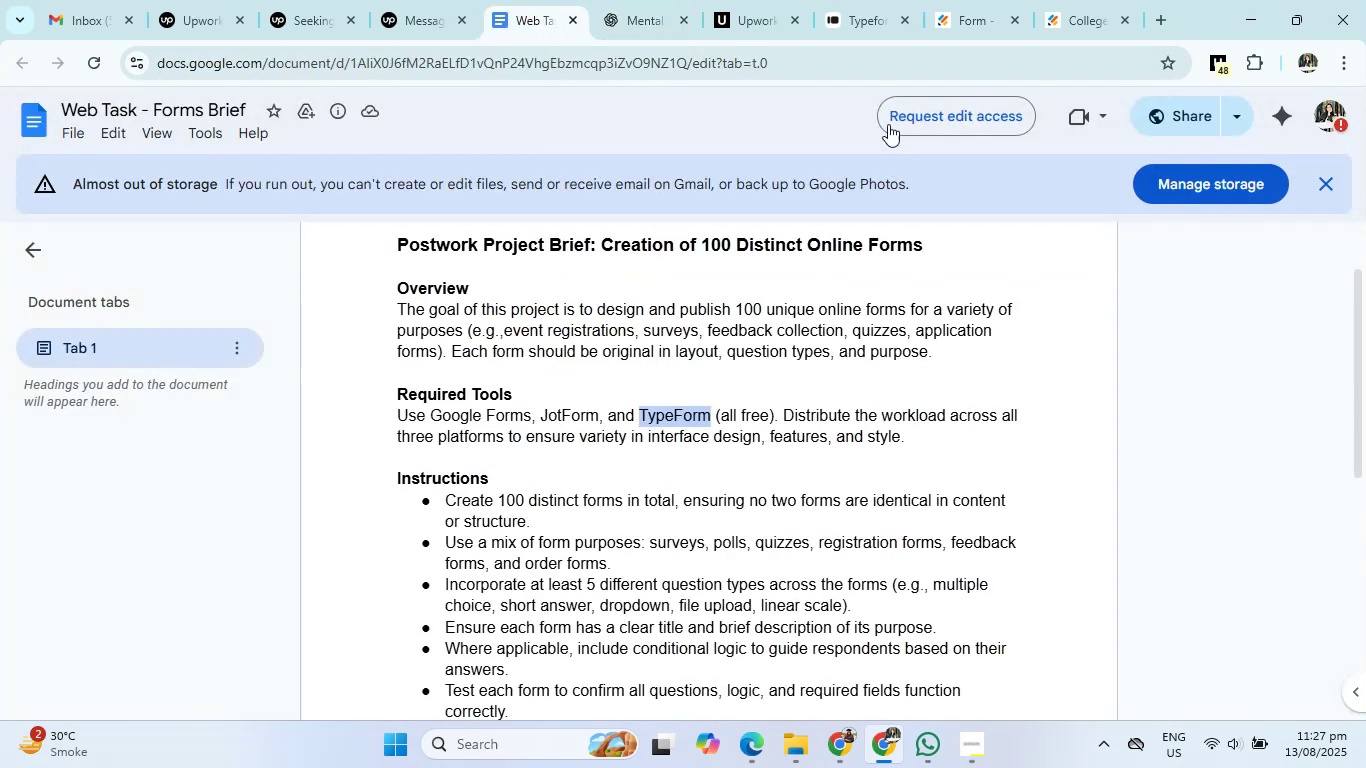 
left_click([653, 11])
 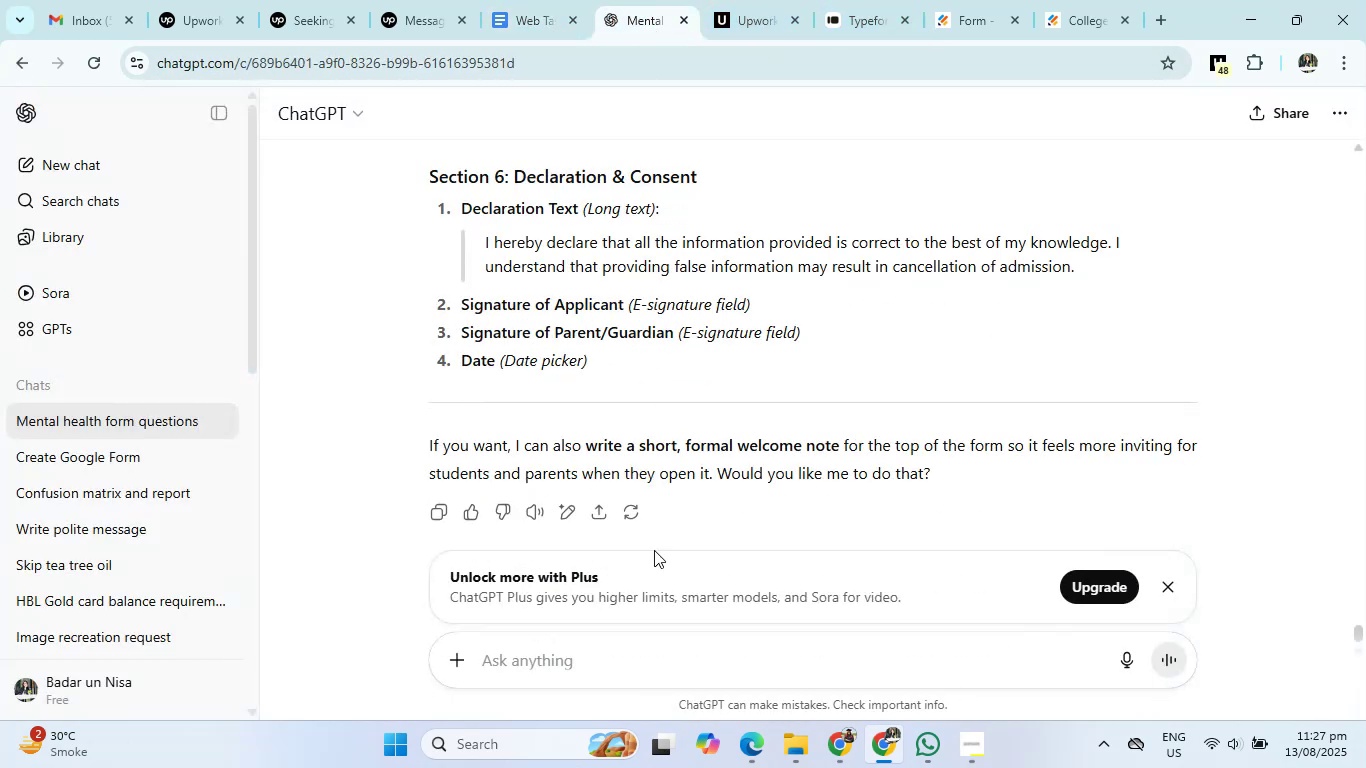 
left_click([654, 673])
 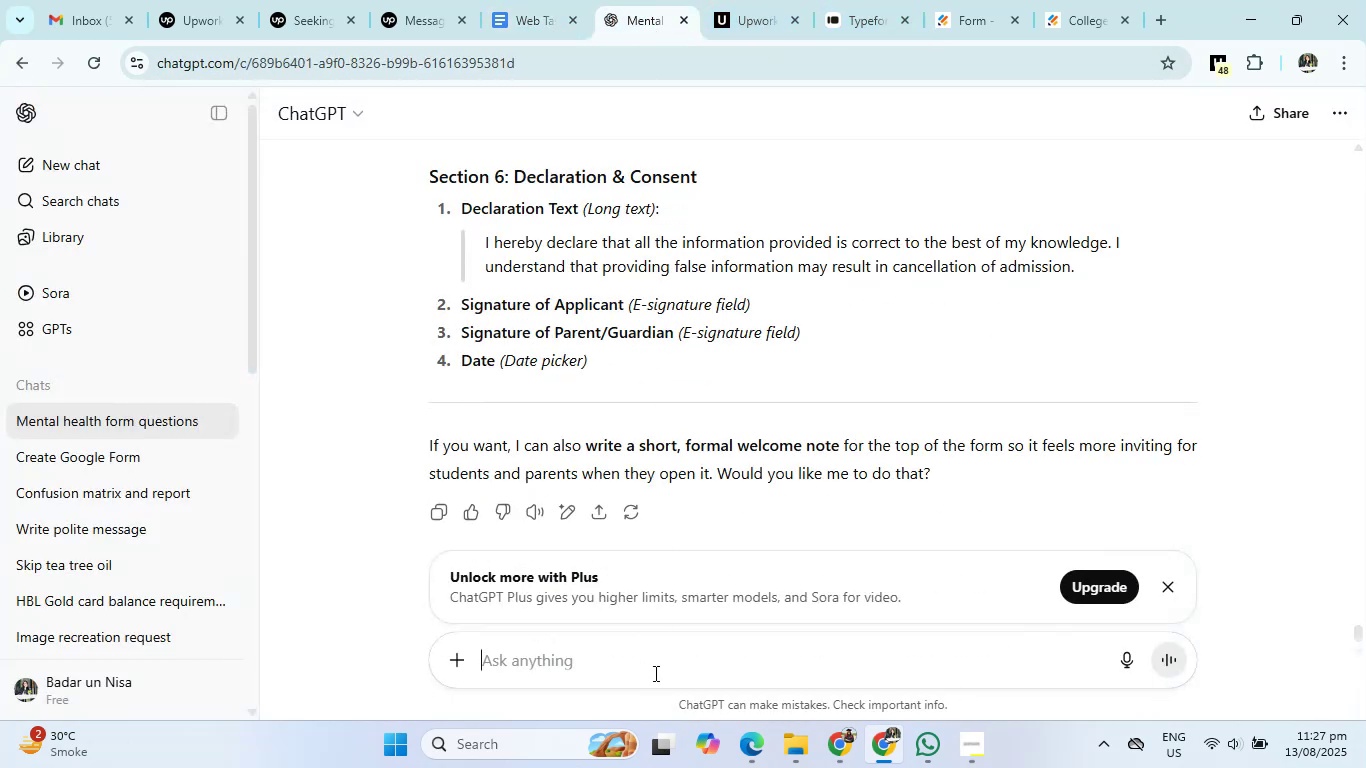 
type(create  questions for wuix)
key(Backspace)
key(Backspace)
key(Backspace)
key(Backspace)
type(quiz of bachouls student on mental health topic)
 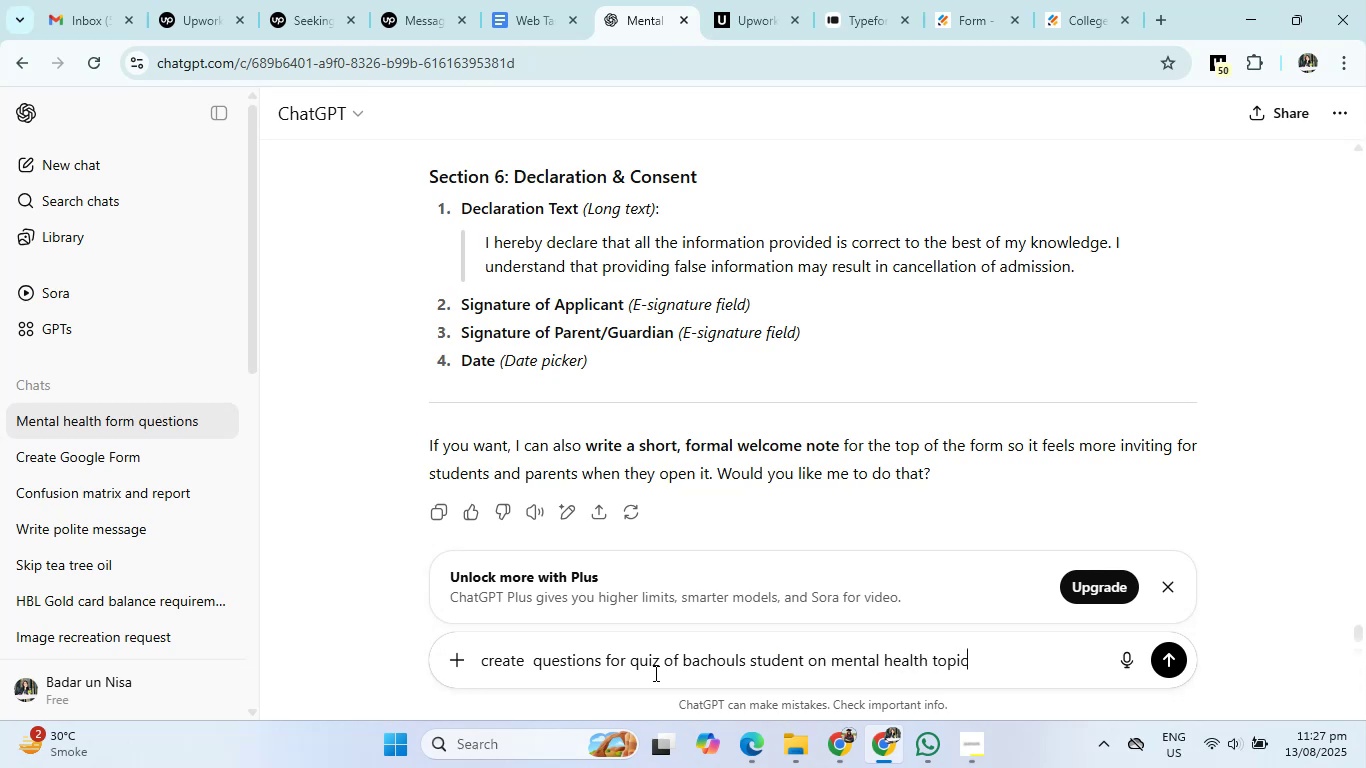 
key(Enter)
 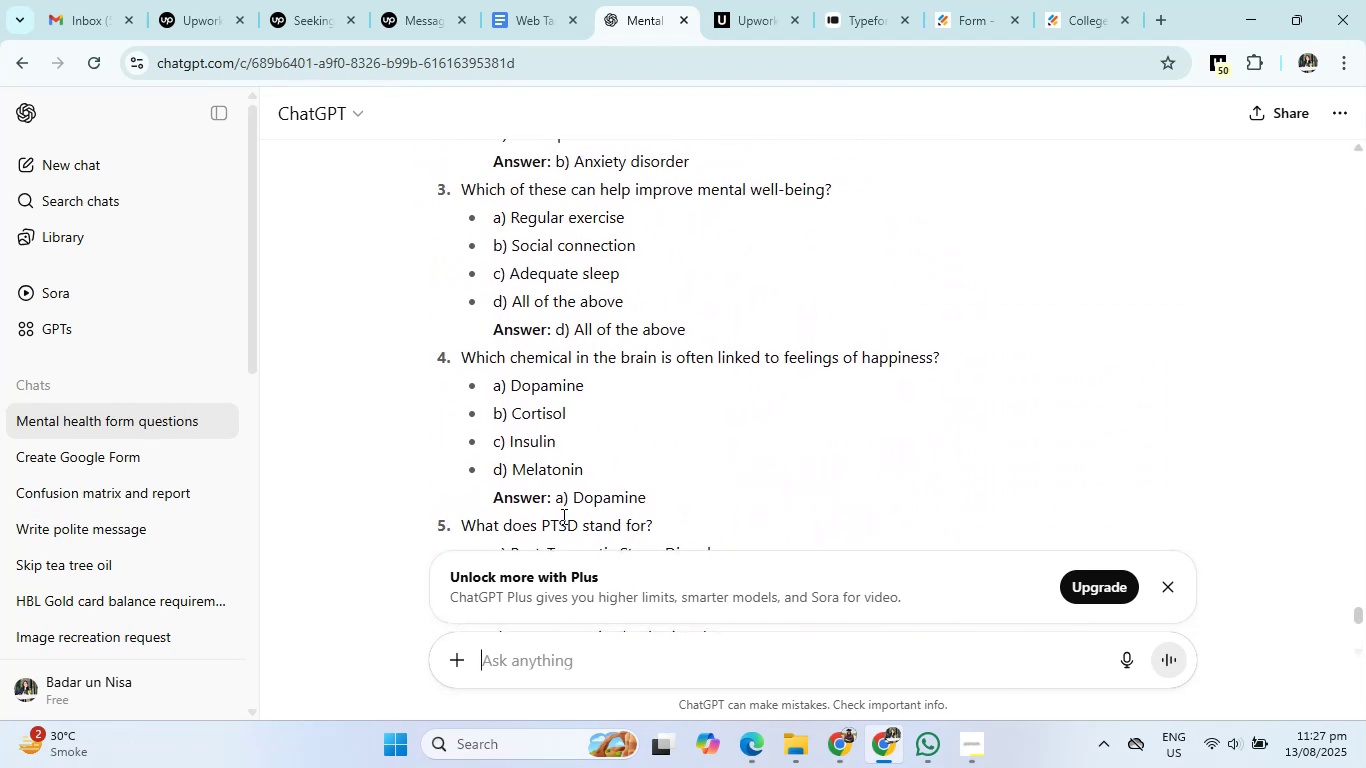 
wait(26.75)
 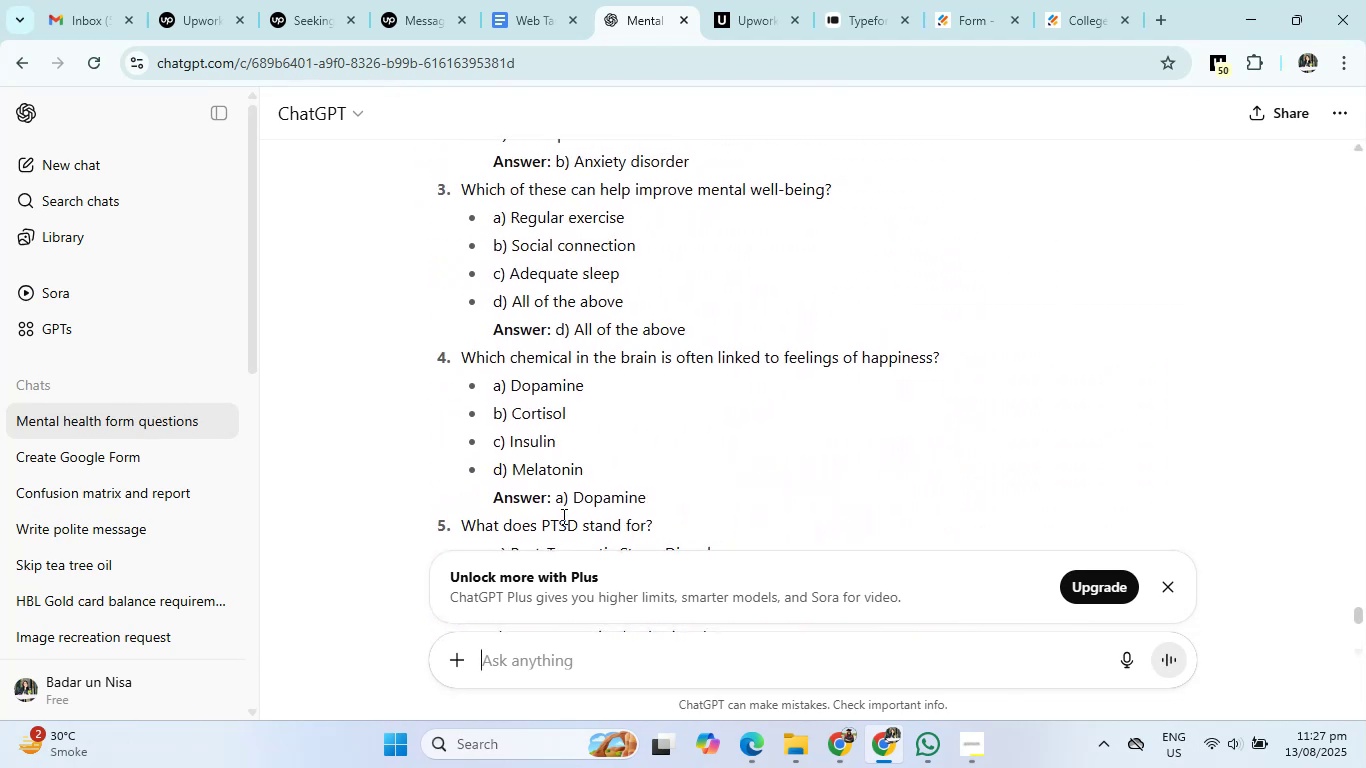 
left_click_drag(start_coordinate=[657, 388], to_coordinate=[407, 394])
 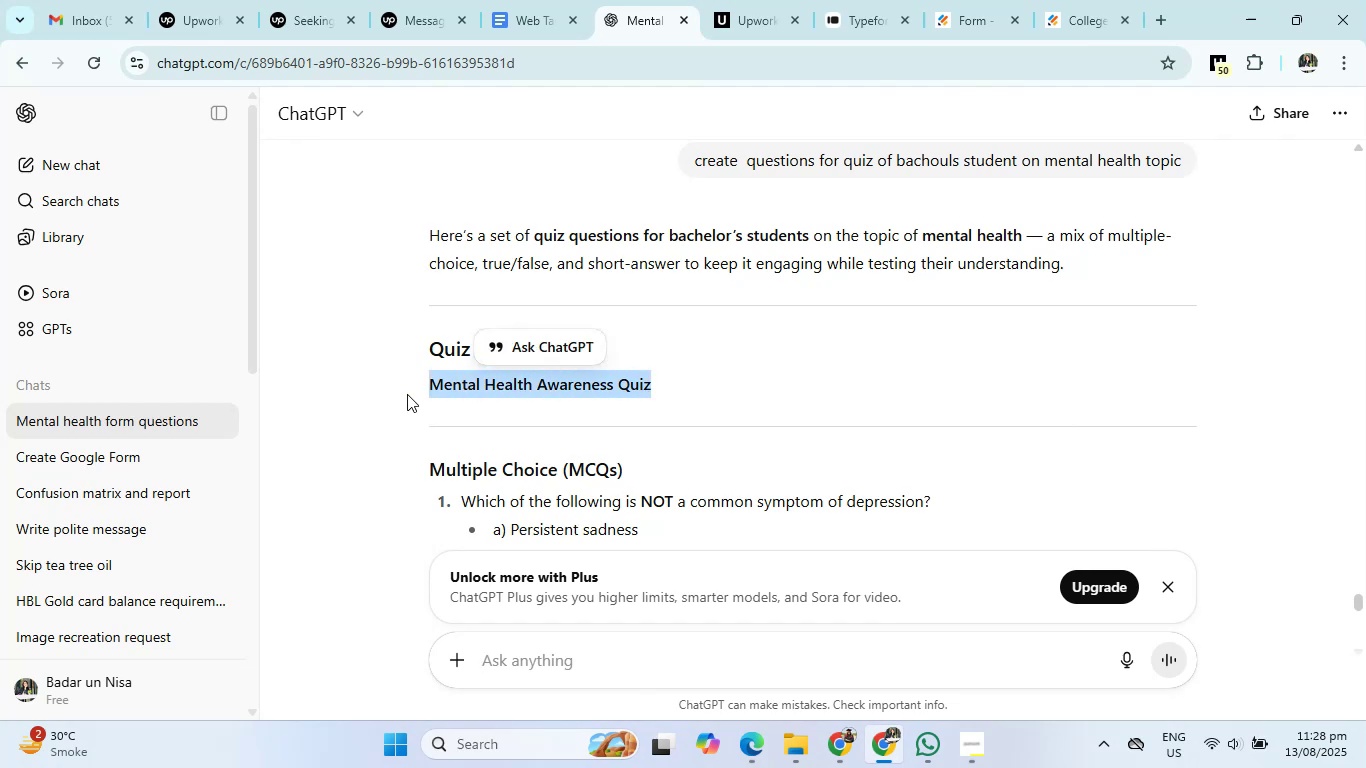 
key(Control+C)
 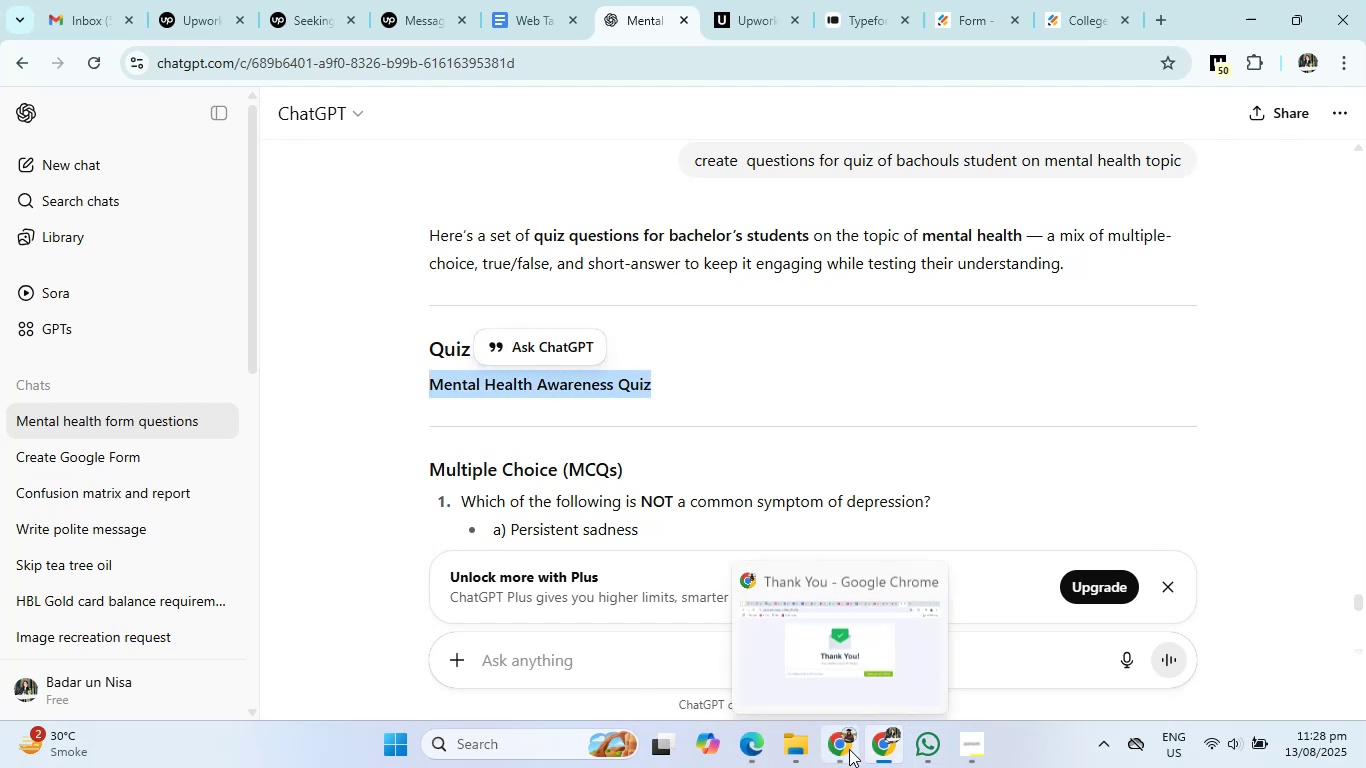 
left_click([1062, 0])
 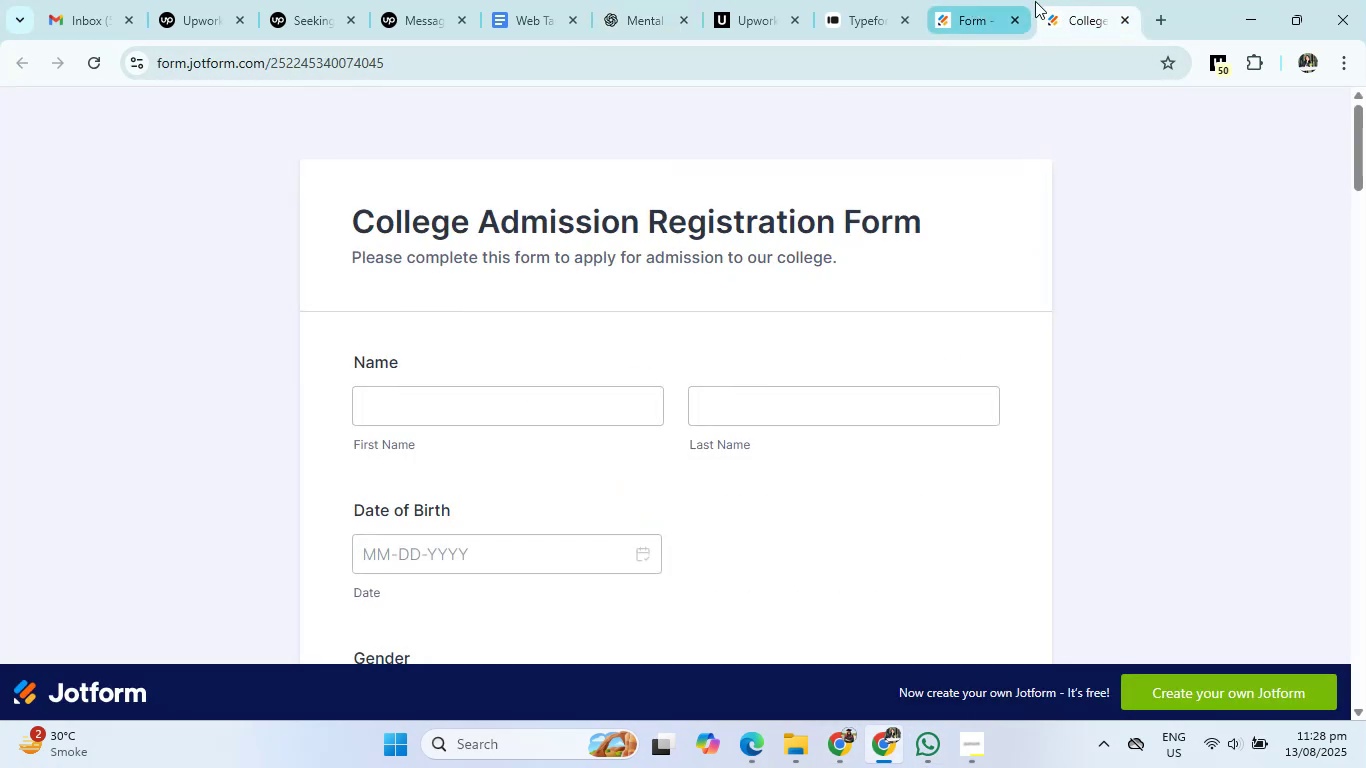 
left_click([1121, 19])
 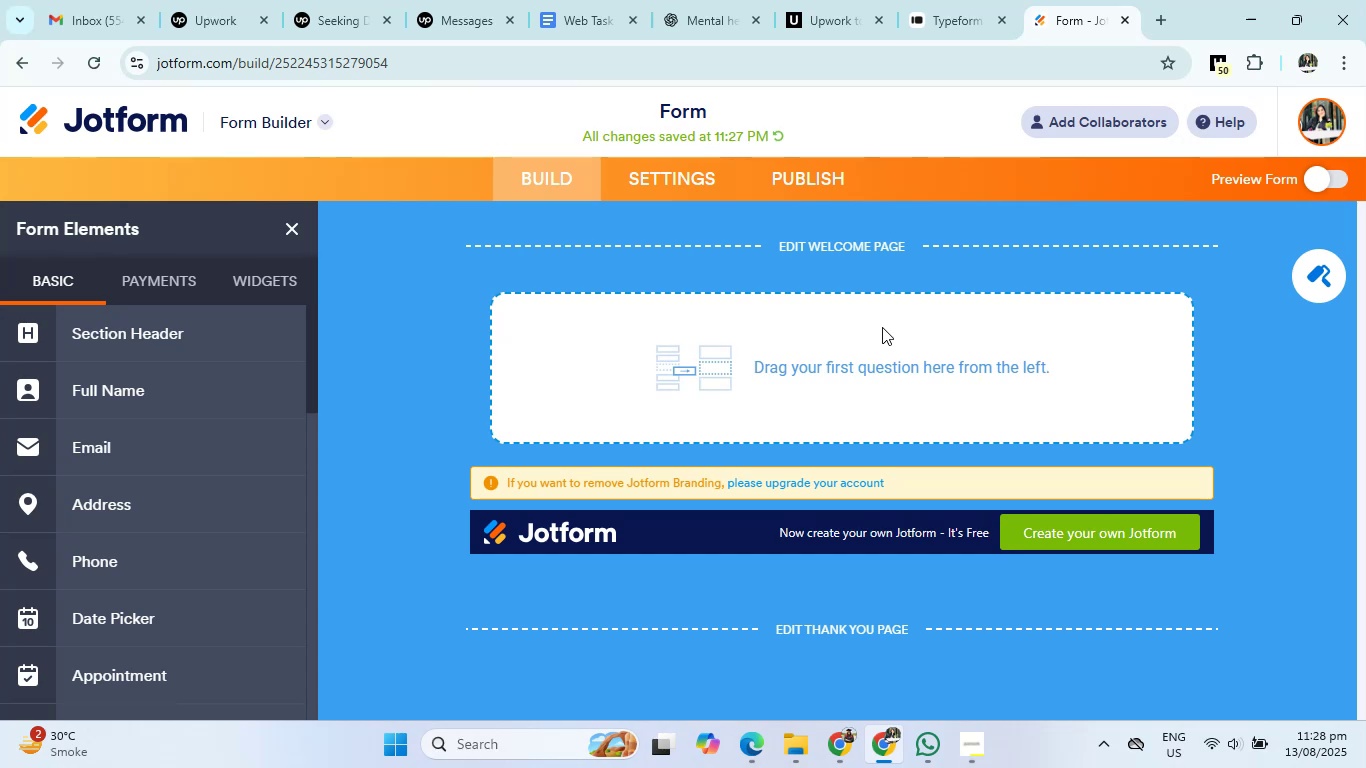 
wait(7.2)
 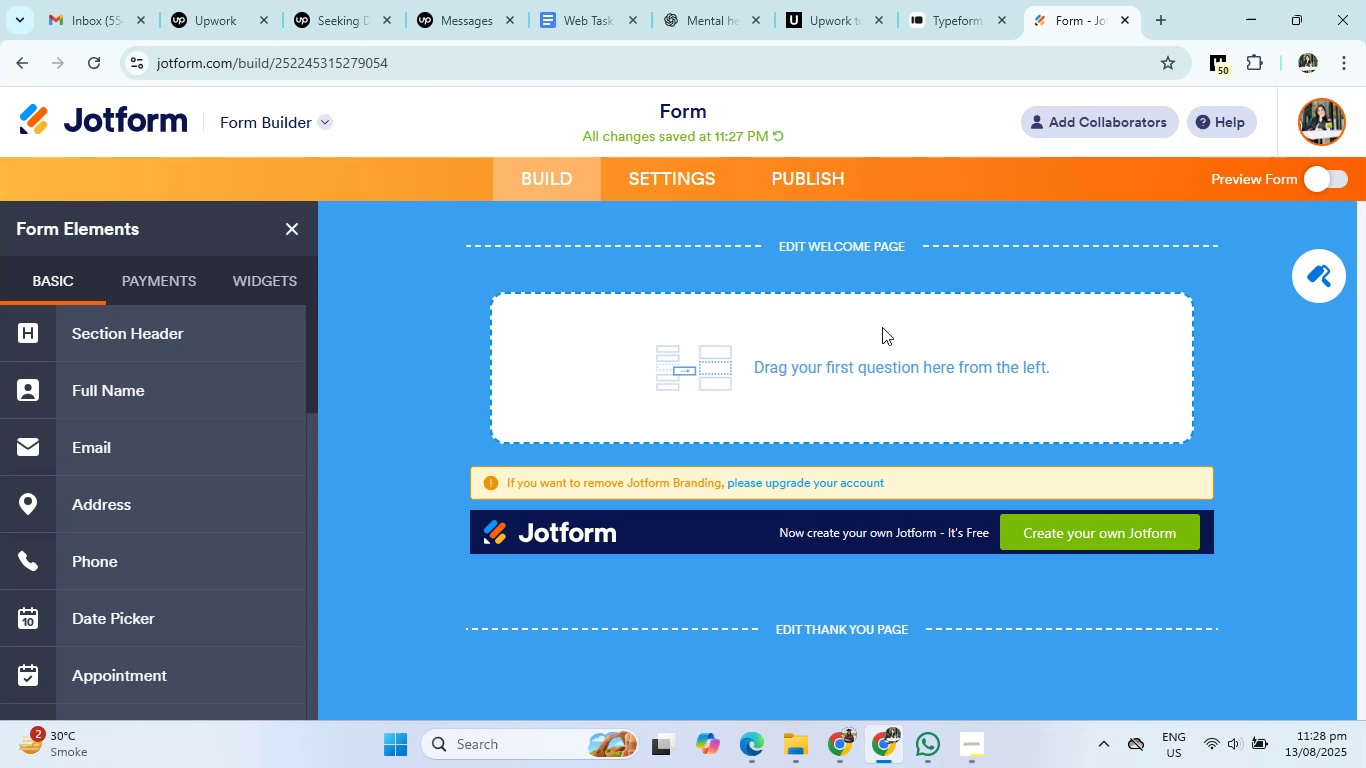 
left_click_drag(start_coordinate=[151, 342], to_coordinate=[712, 367])
 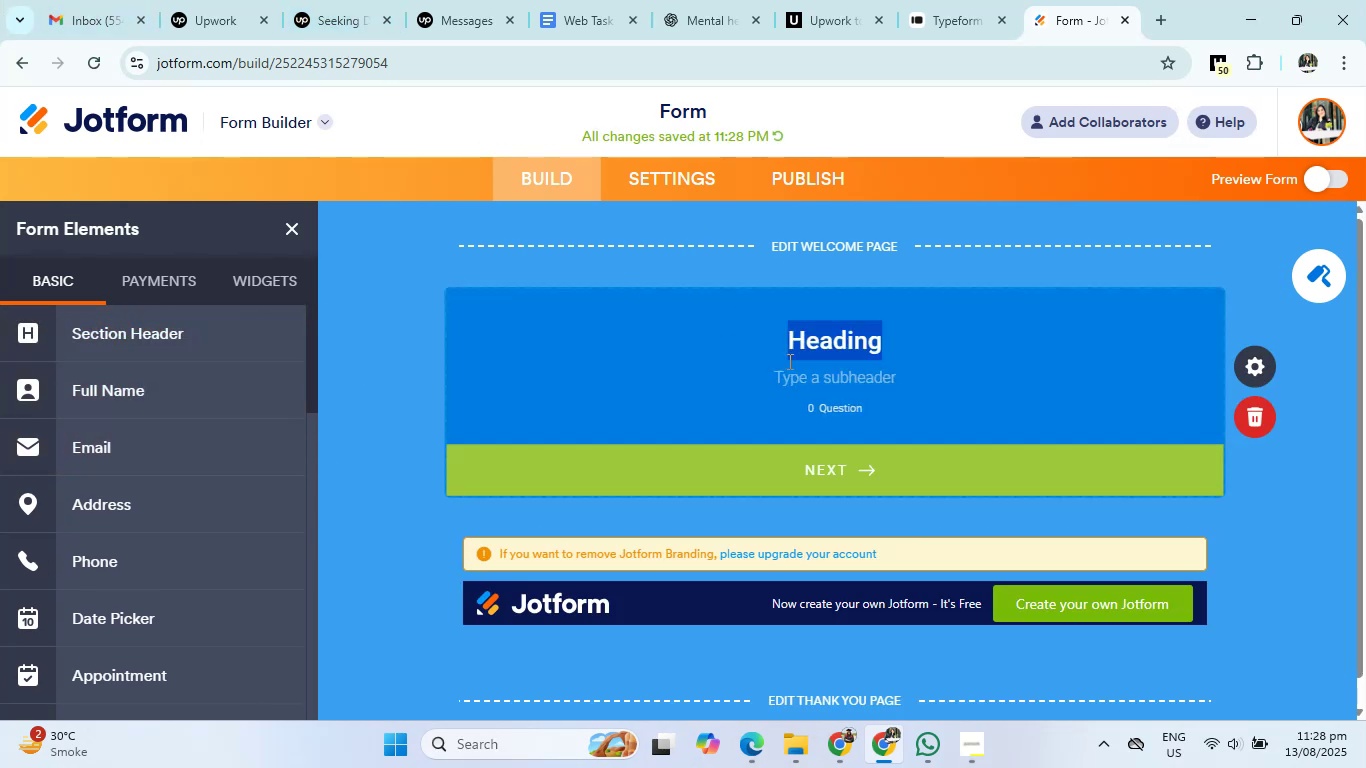 
left_click([860, 342])
 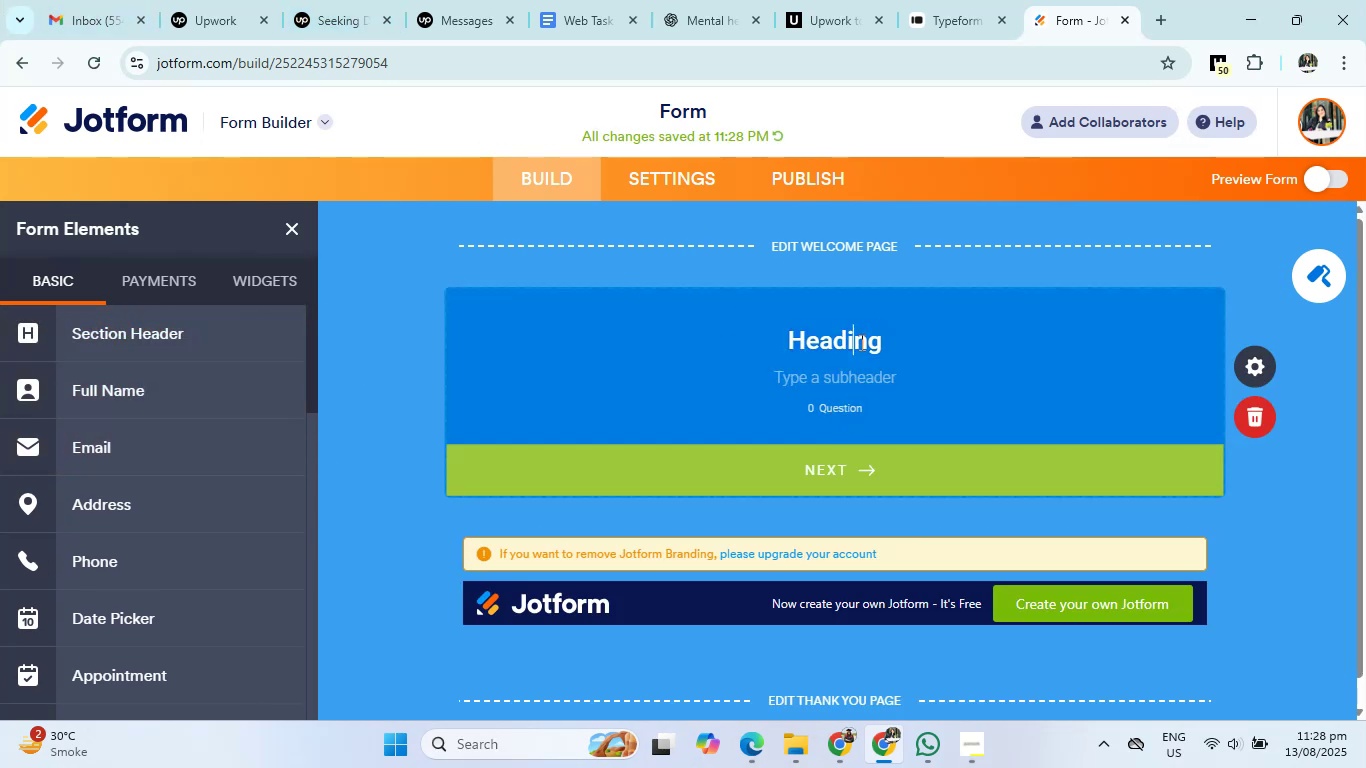 
key(ArrowRight)
 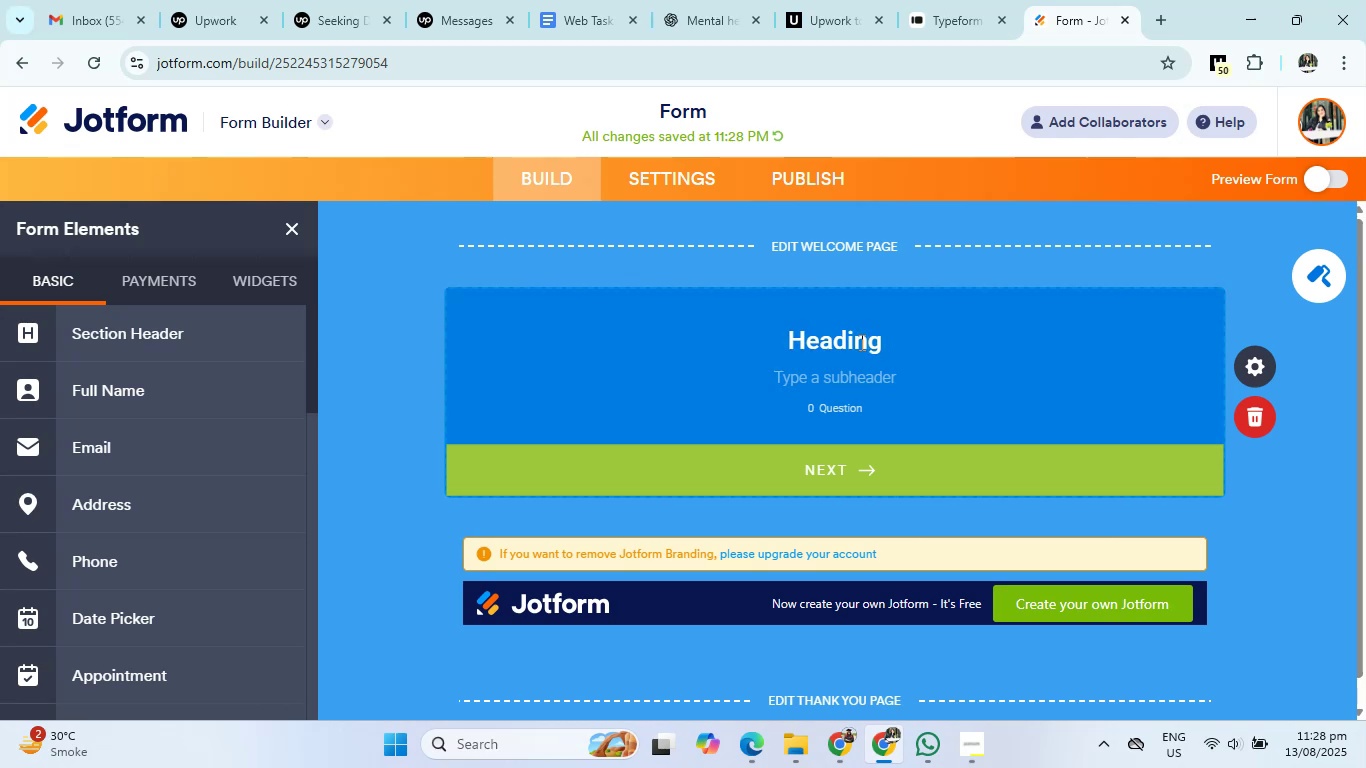 
key(ArrowRight)
 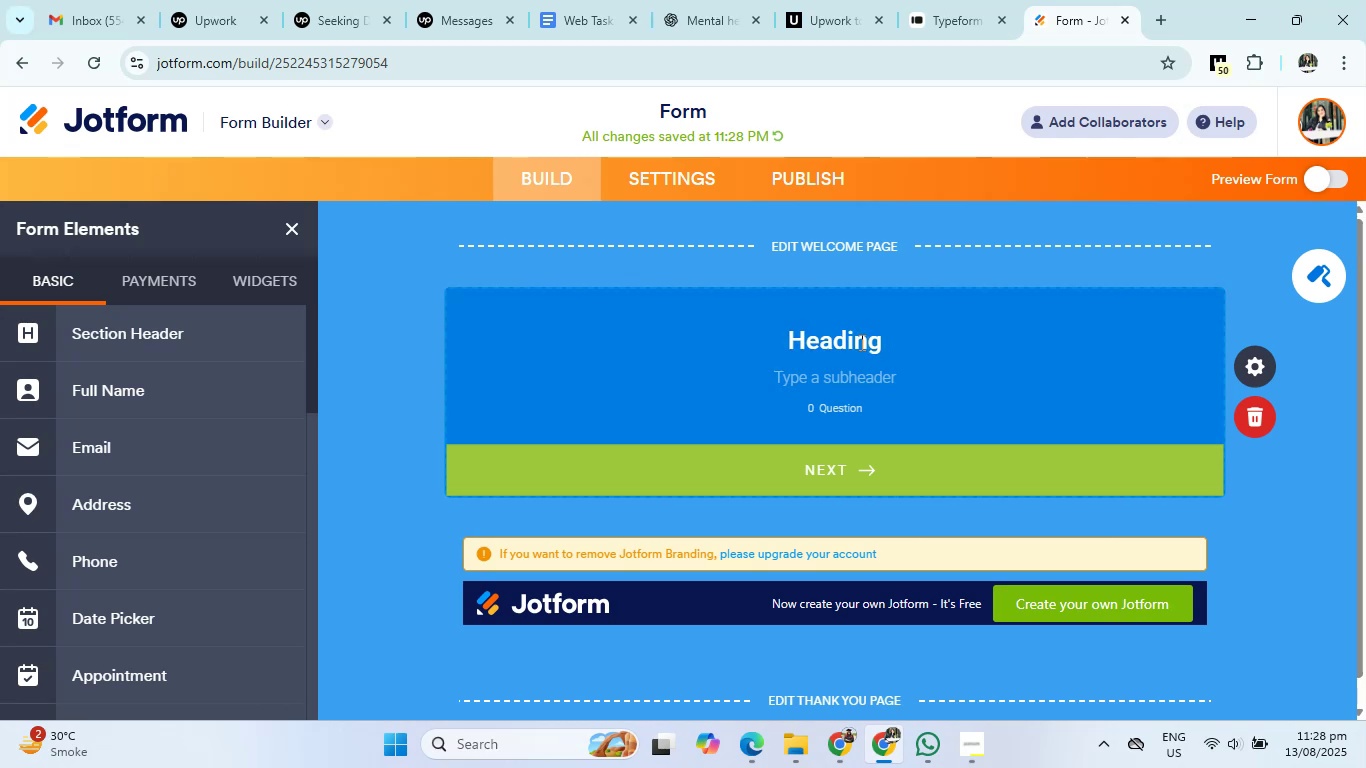 
key(ArrowRight)
 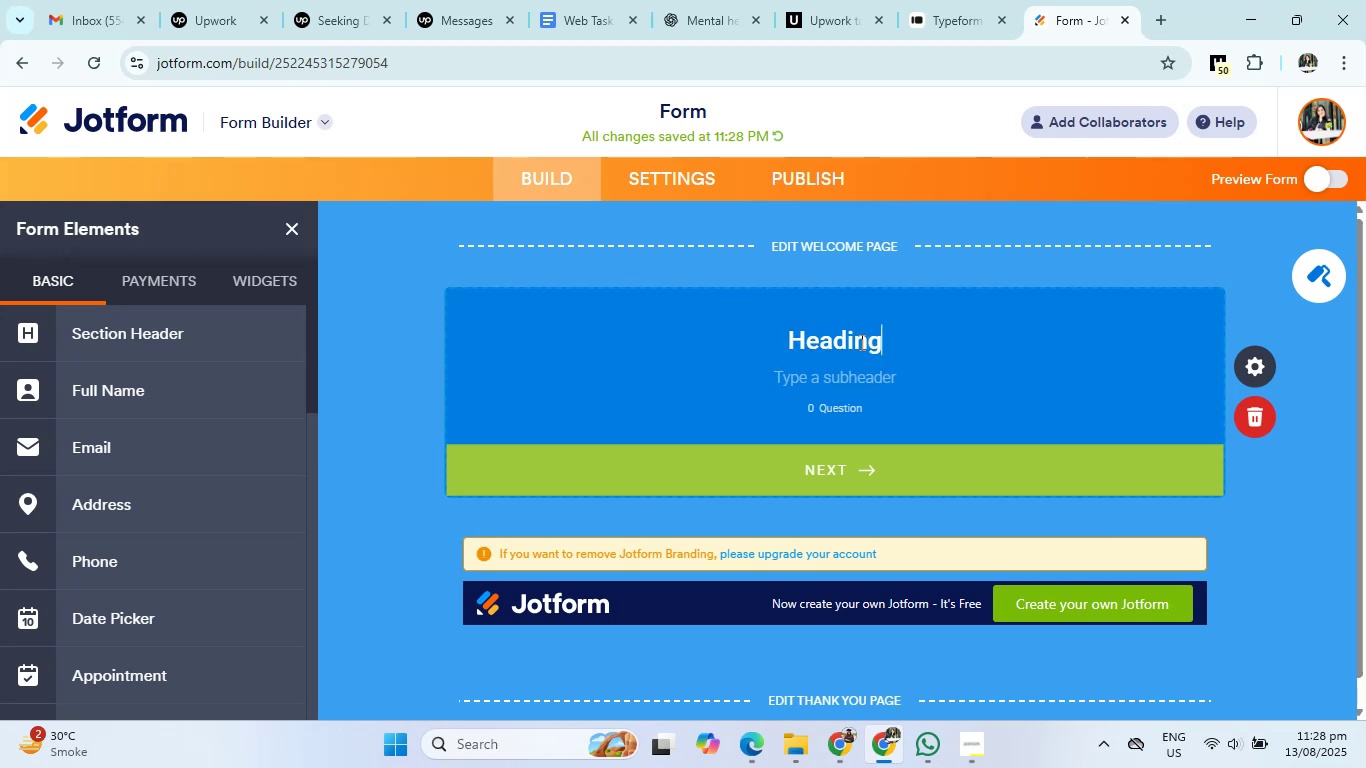 
key(Backspace)
 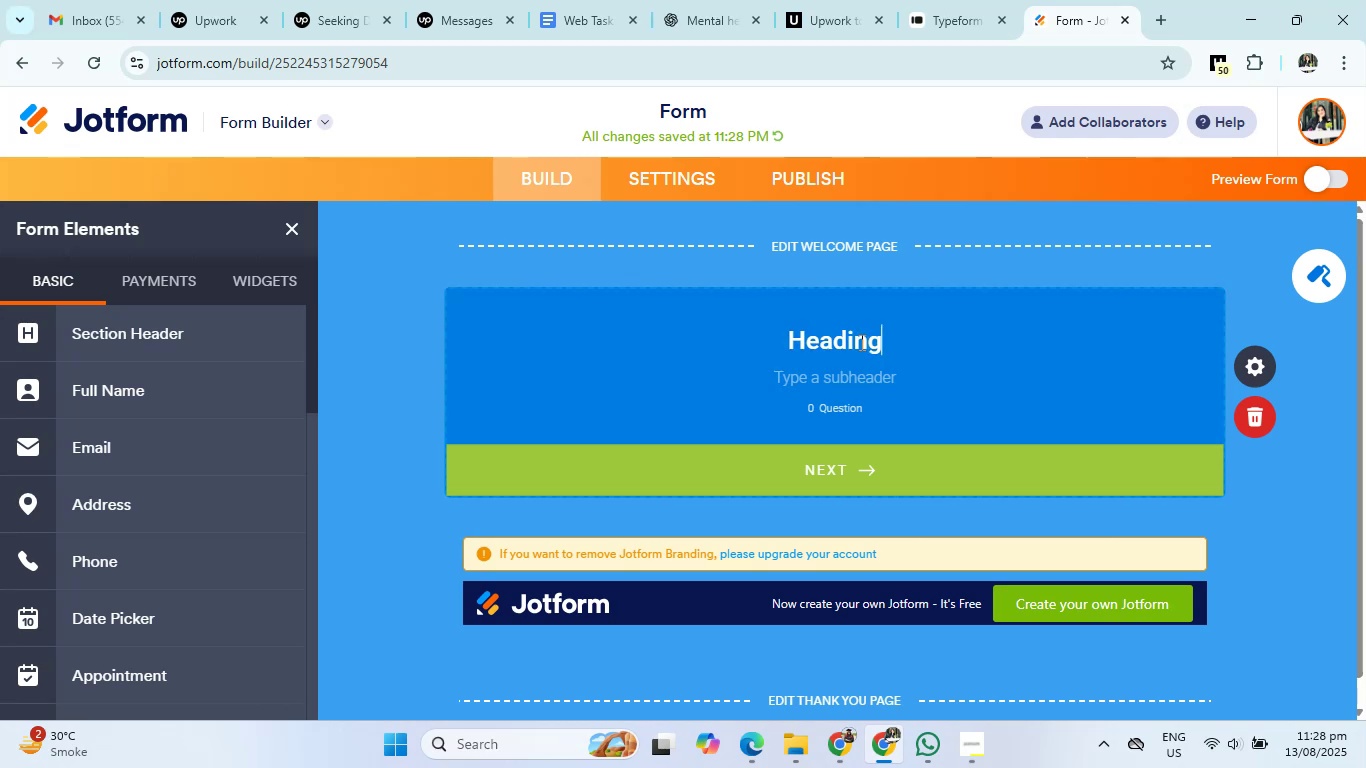 
key(Backspace)
 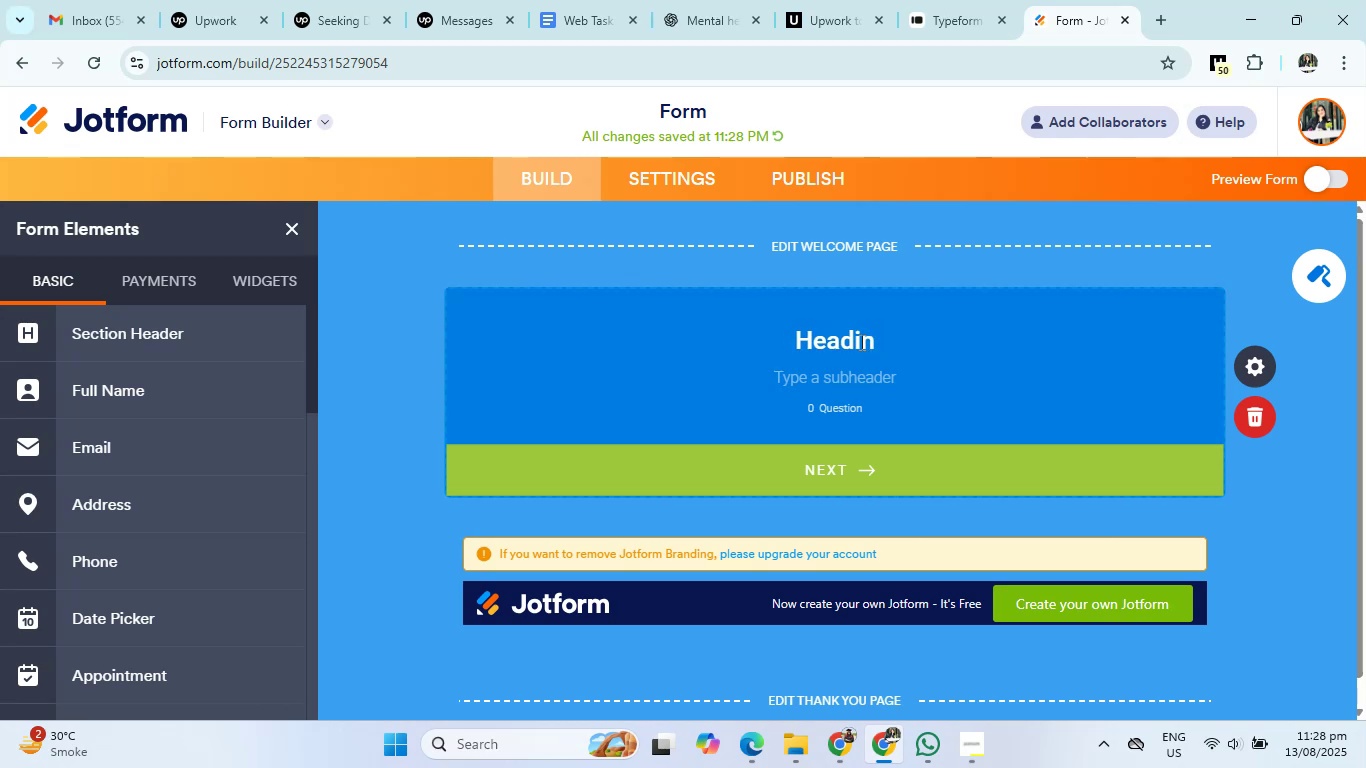 
key(Backspace)
 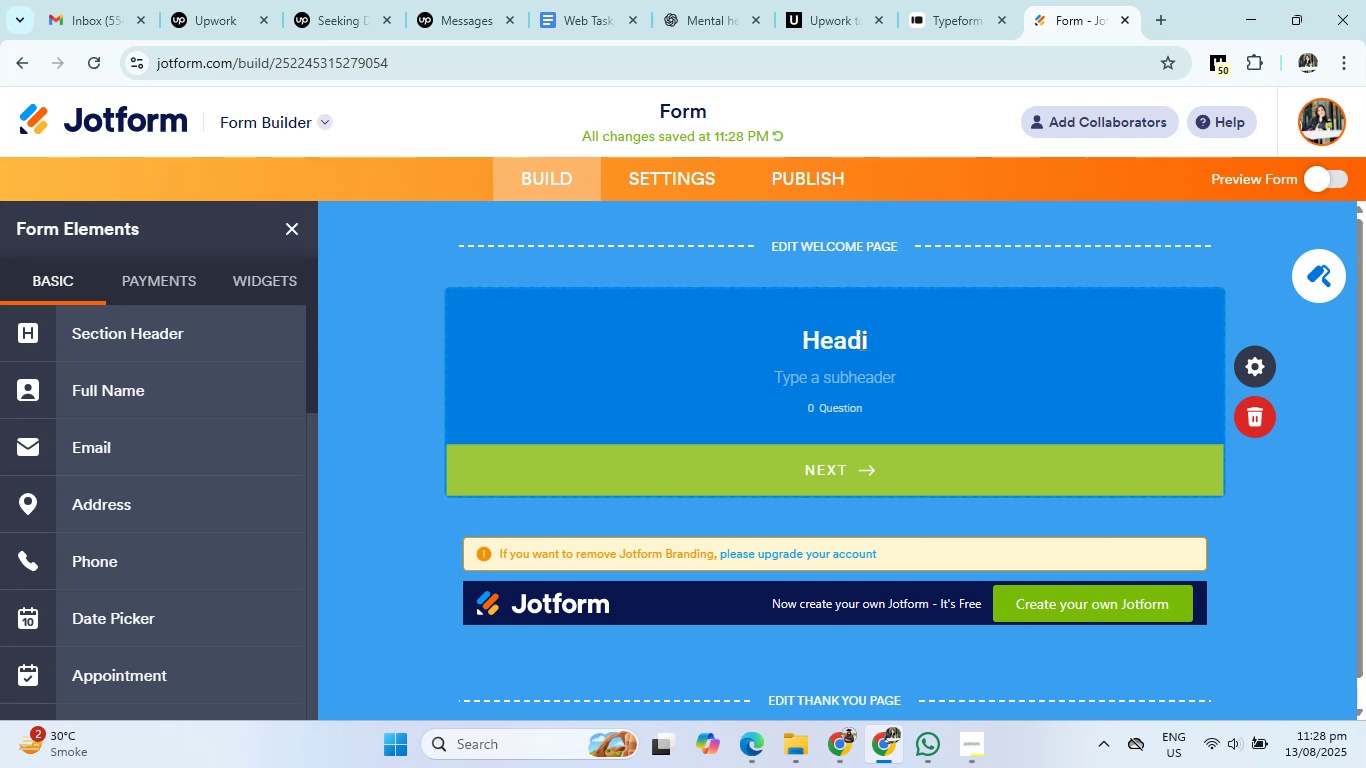 
key(Backspace)
 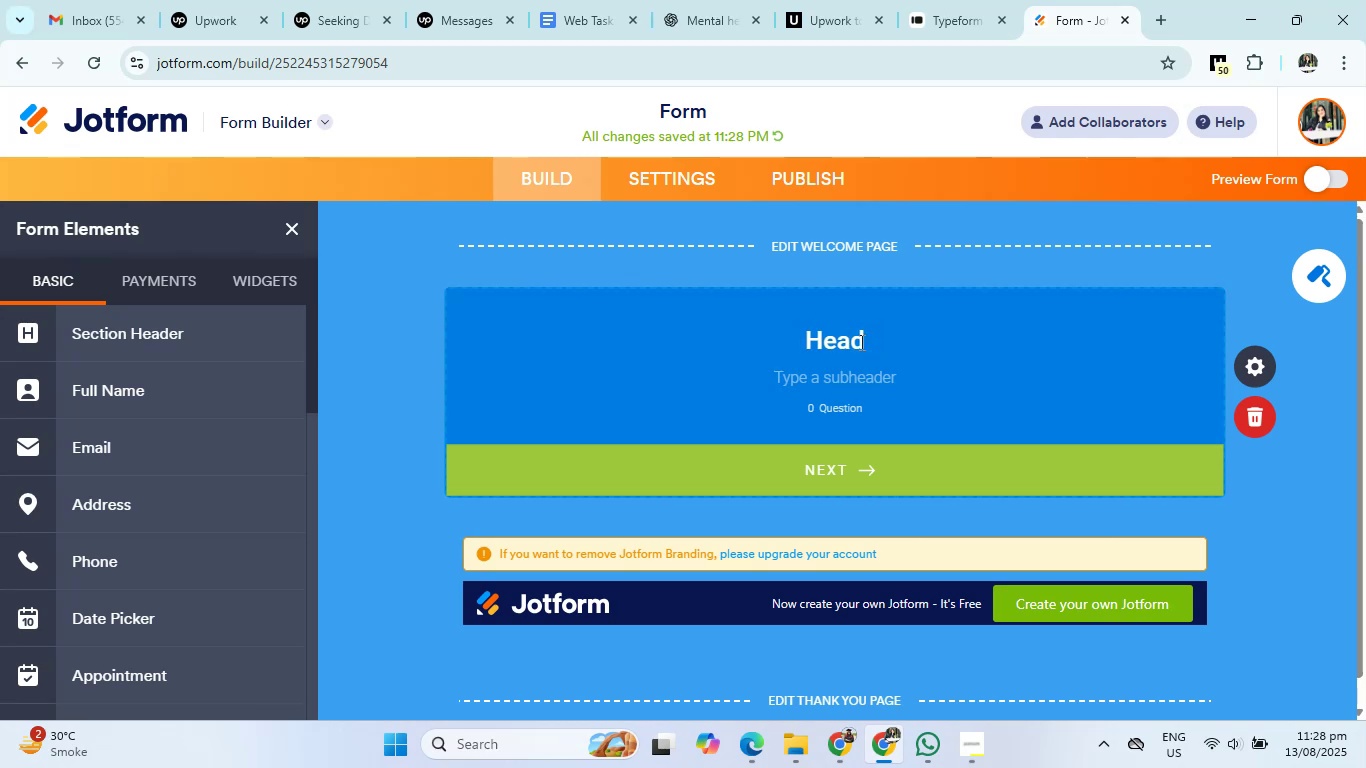 
key(Backspace)
 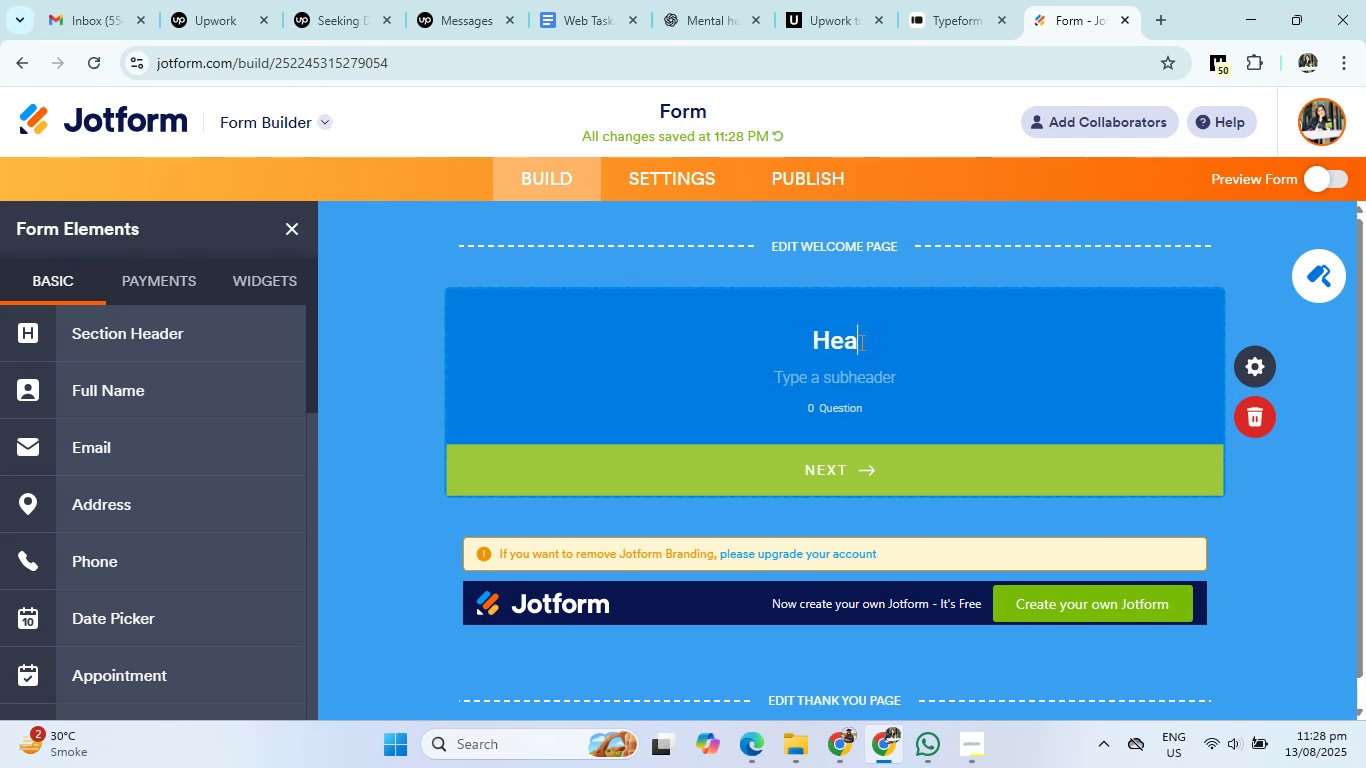 
key(Backspace)
 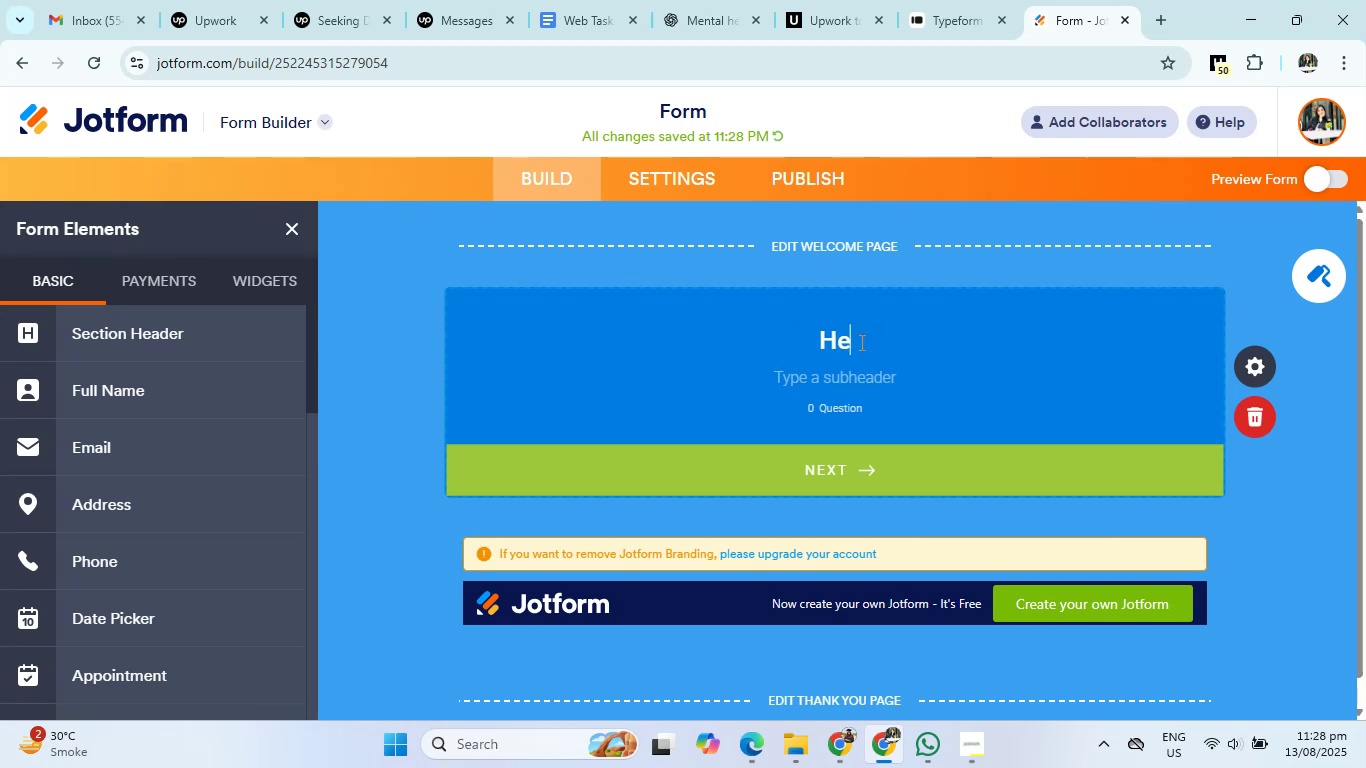 
key(Backspace)
 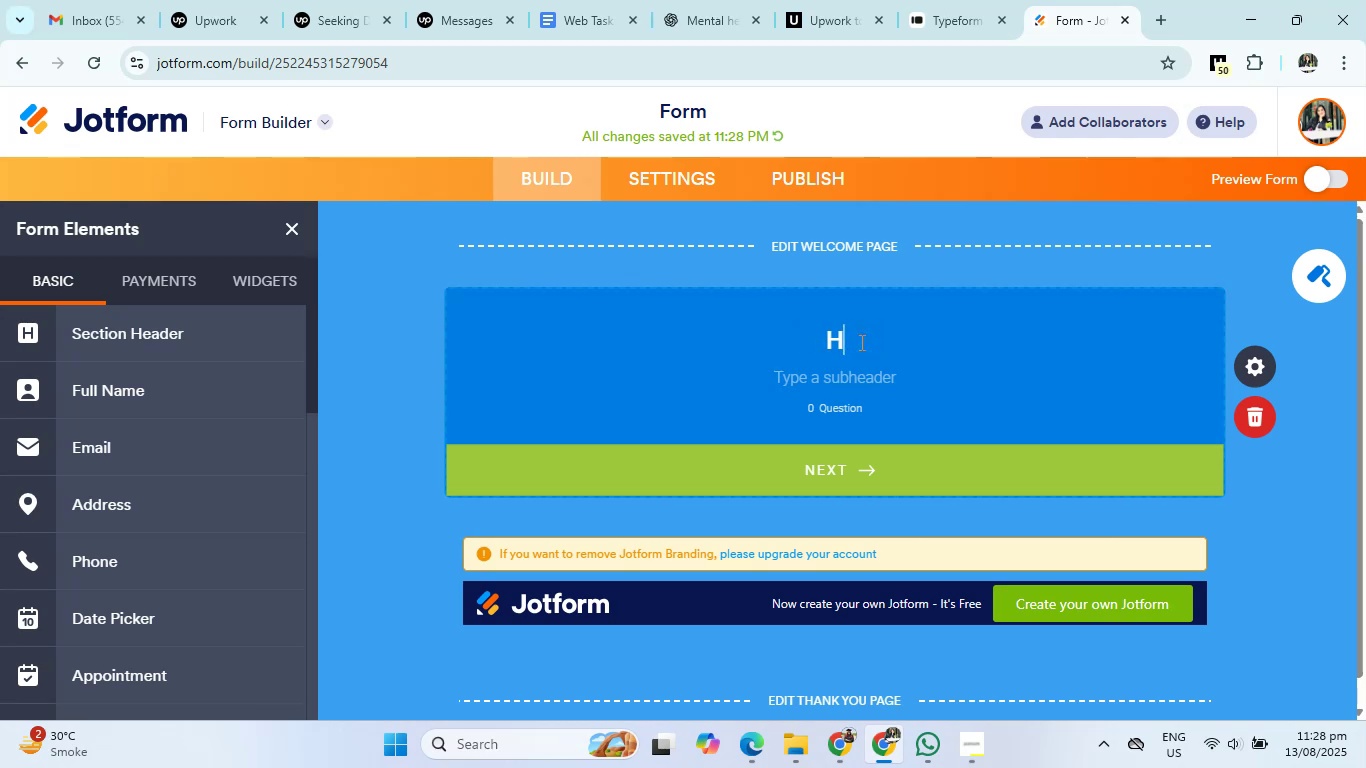 
key(Backspace)
 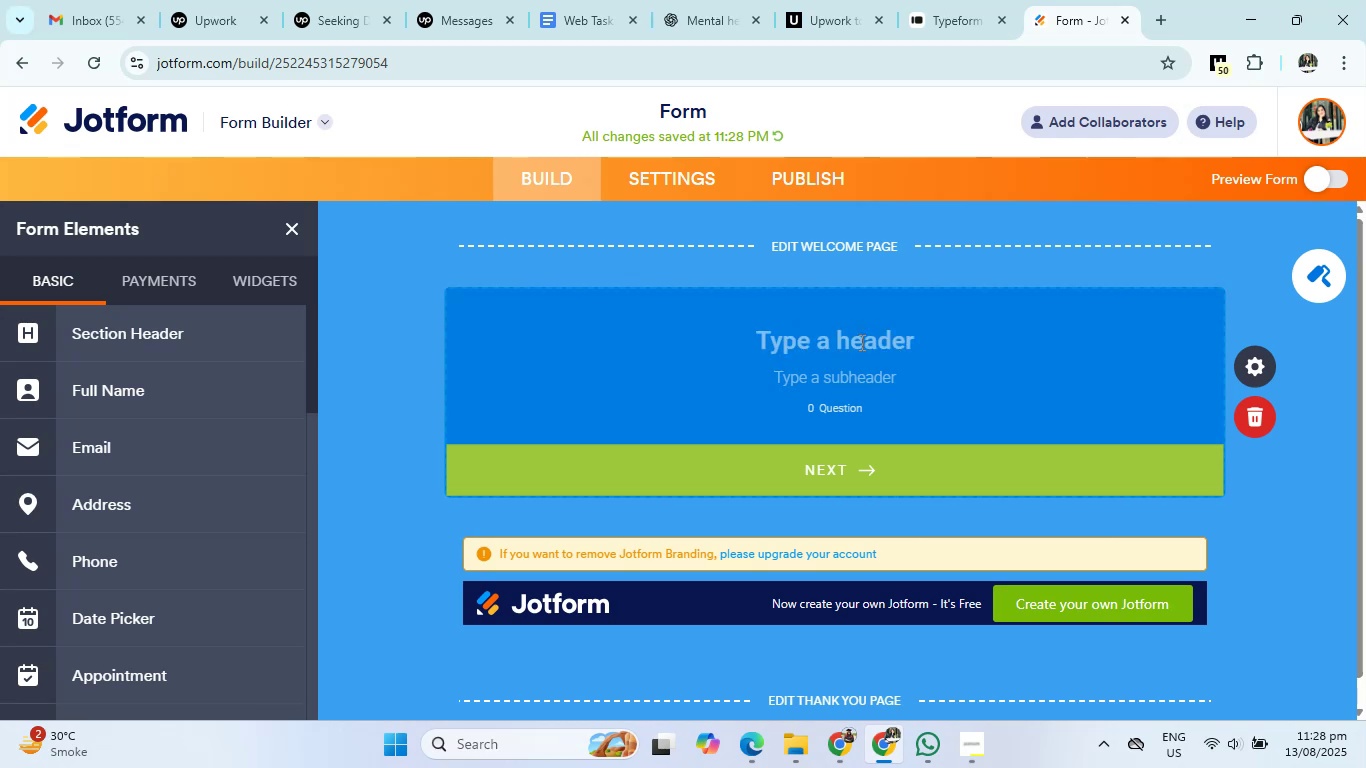 
key(Control+V)
 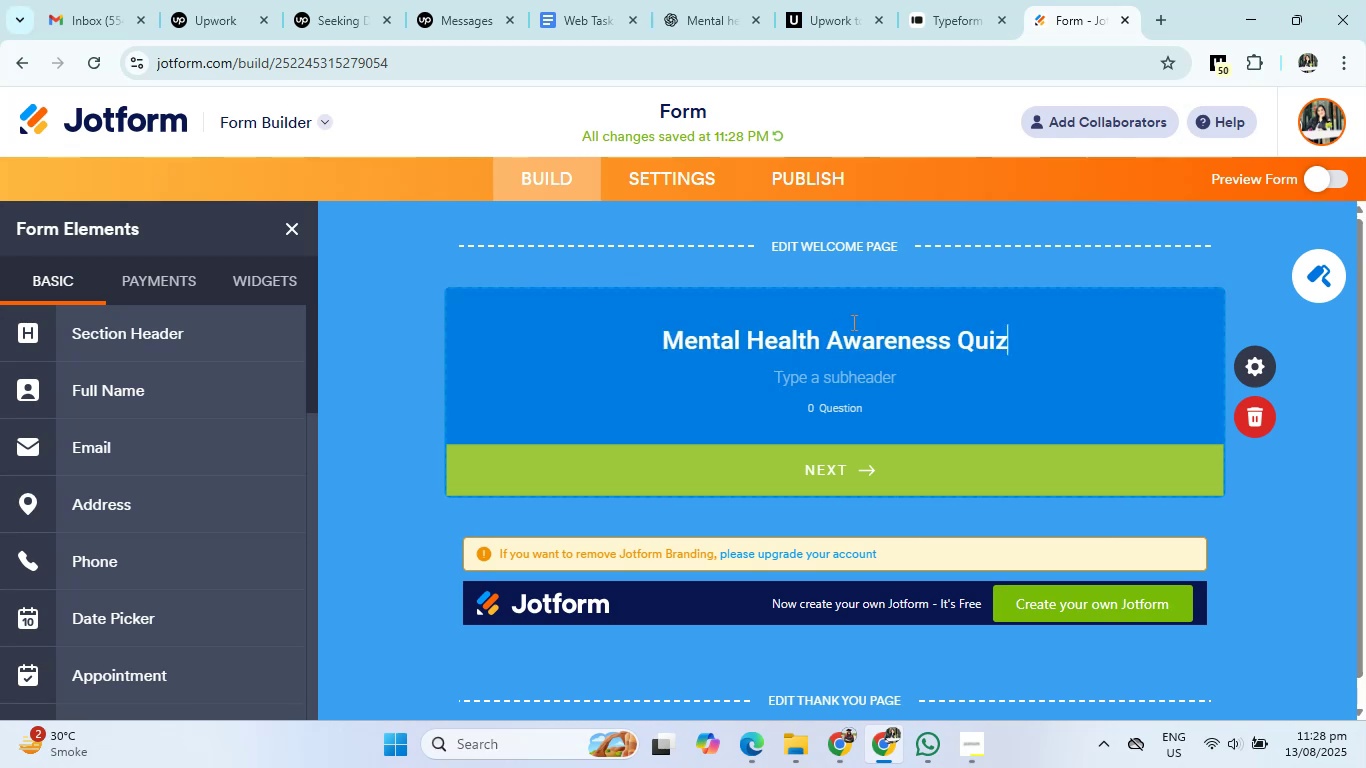 
left_click([733, 1])
 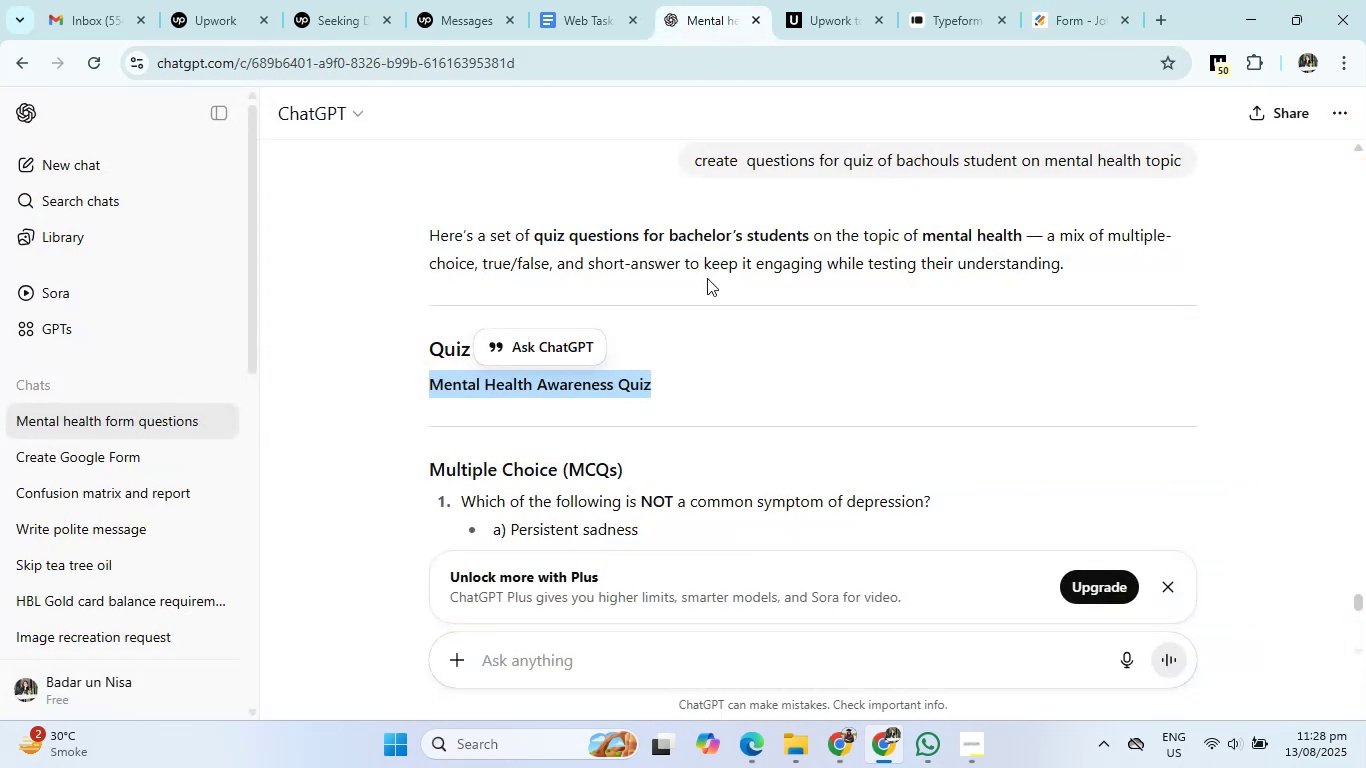 
scroll: coordinate [828, 478], scroll_direction: down, amount: 2.0
 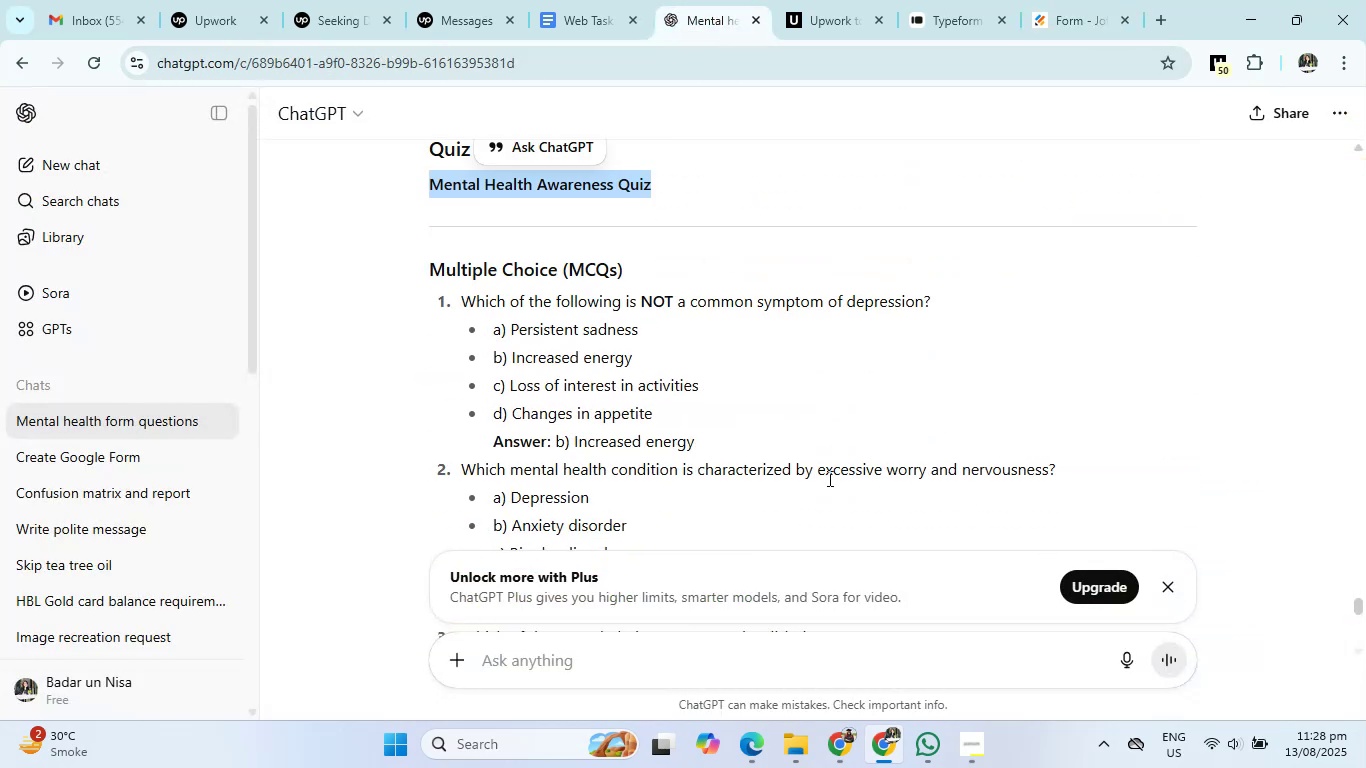 
scroll: coordinate [828, 478], scroll_direction: up, amount: 1.0
 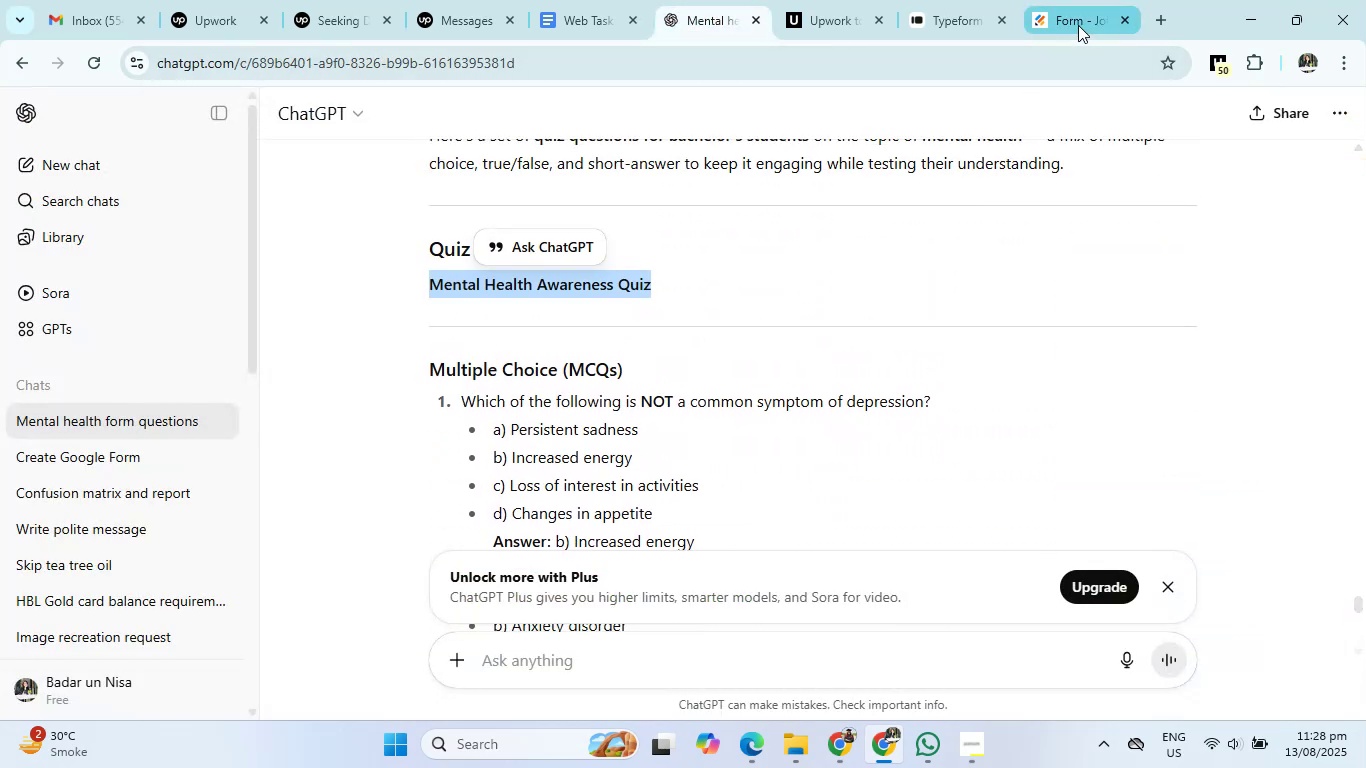 
left_click([1078, 25])
 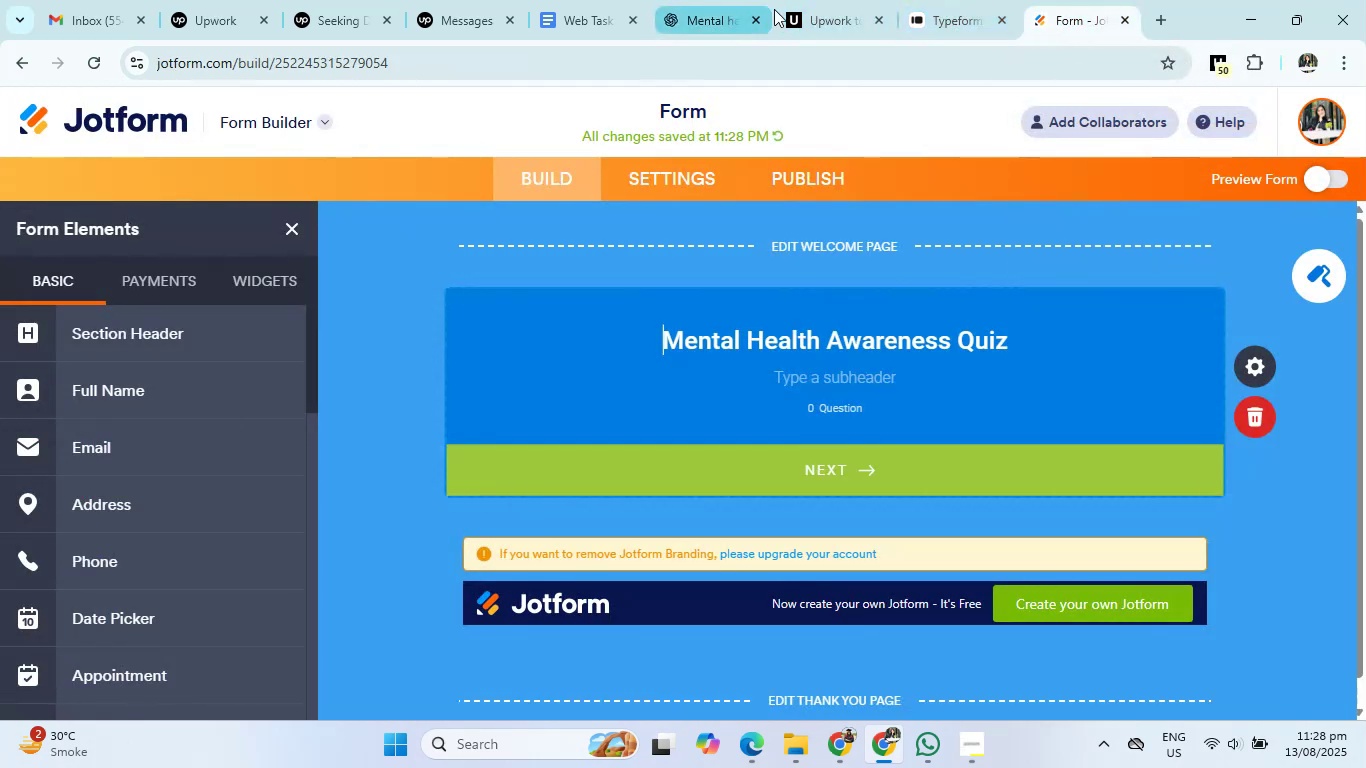 
left_click([711, 13])
 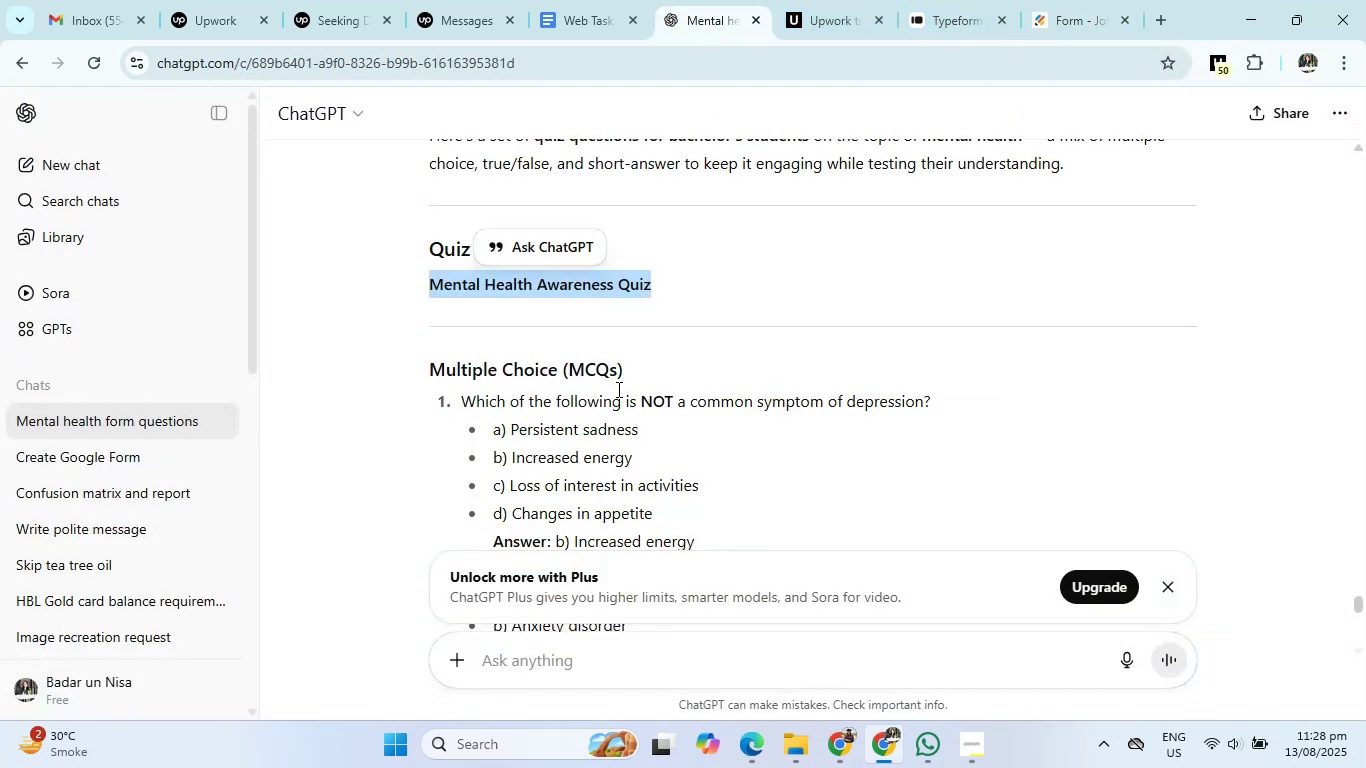 
left_click_drag(start_coordinate=[631, 368], to_coordinate=[376, 373])
 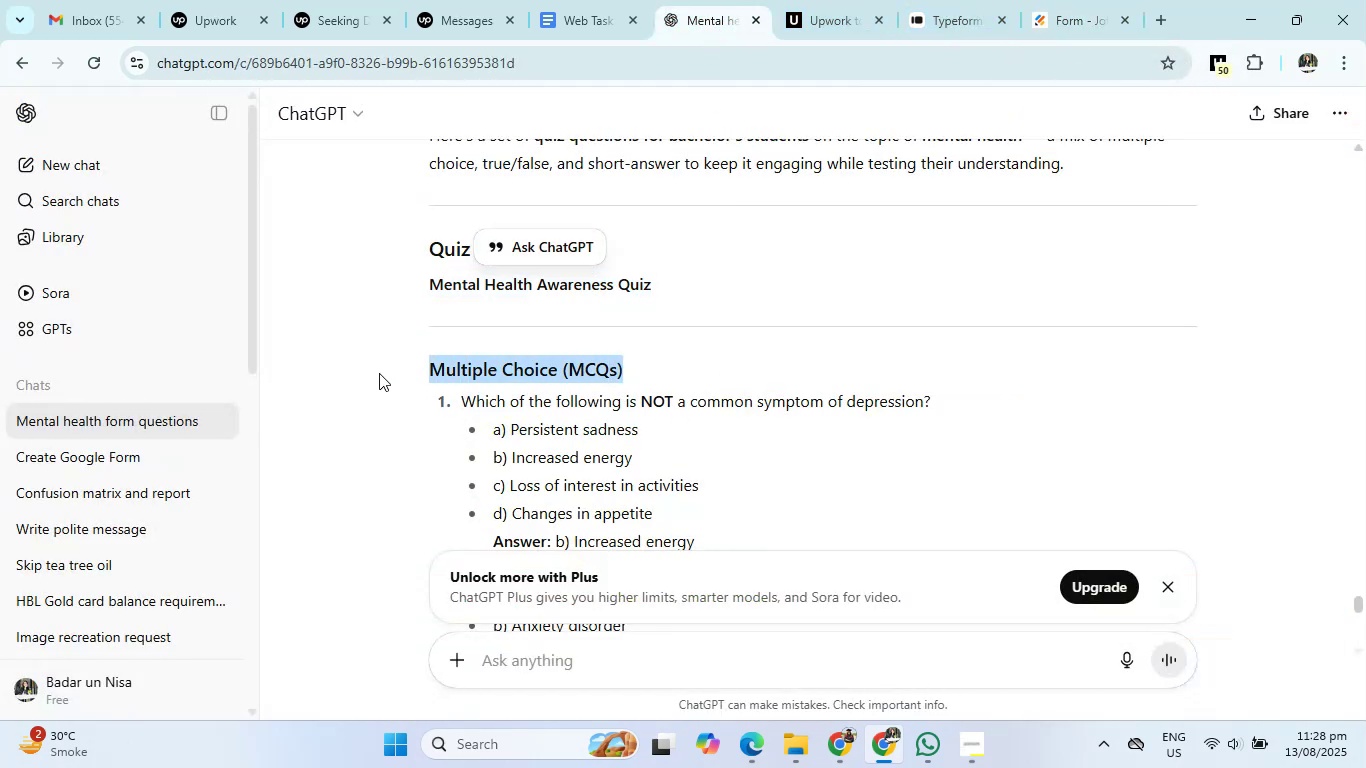 
key(Control+C)
 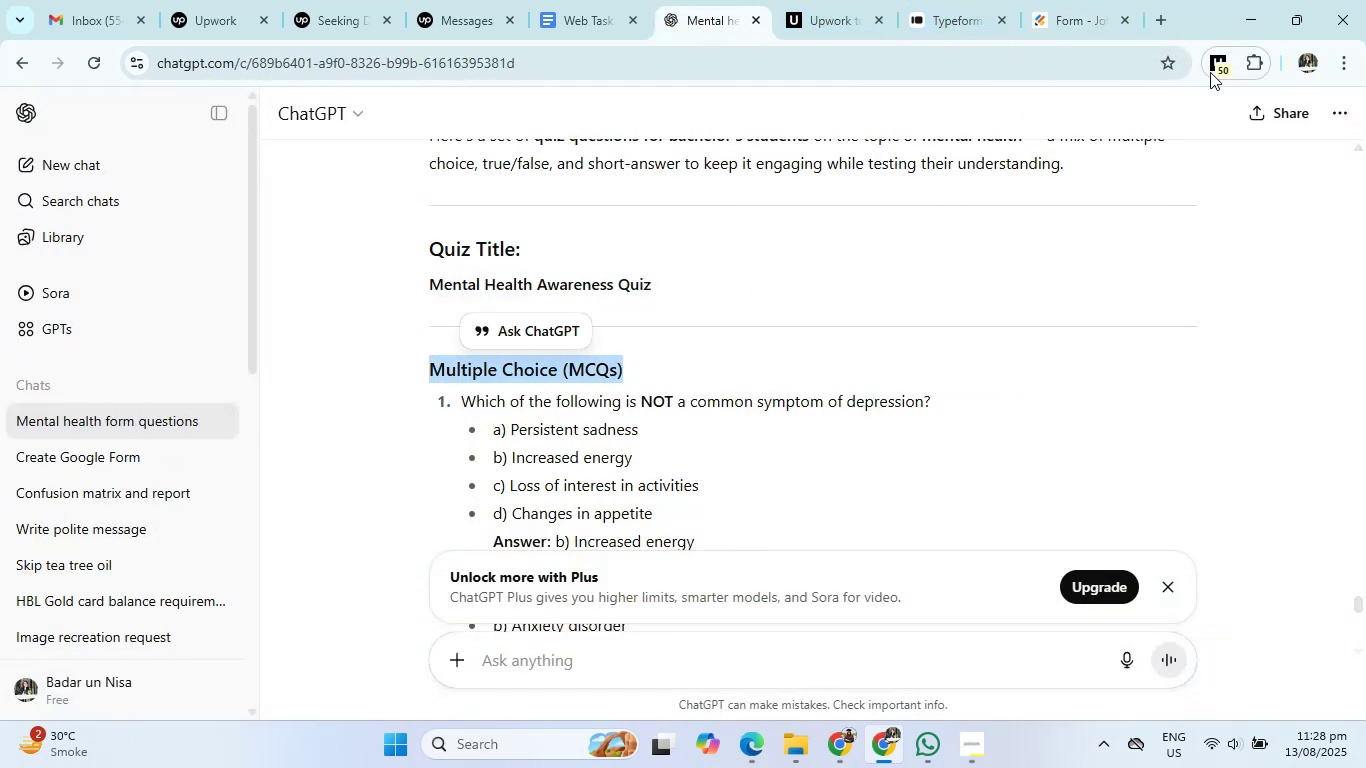 
left_click([1068, 14])
 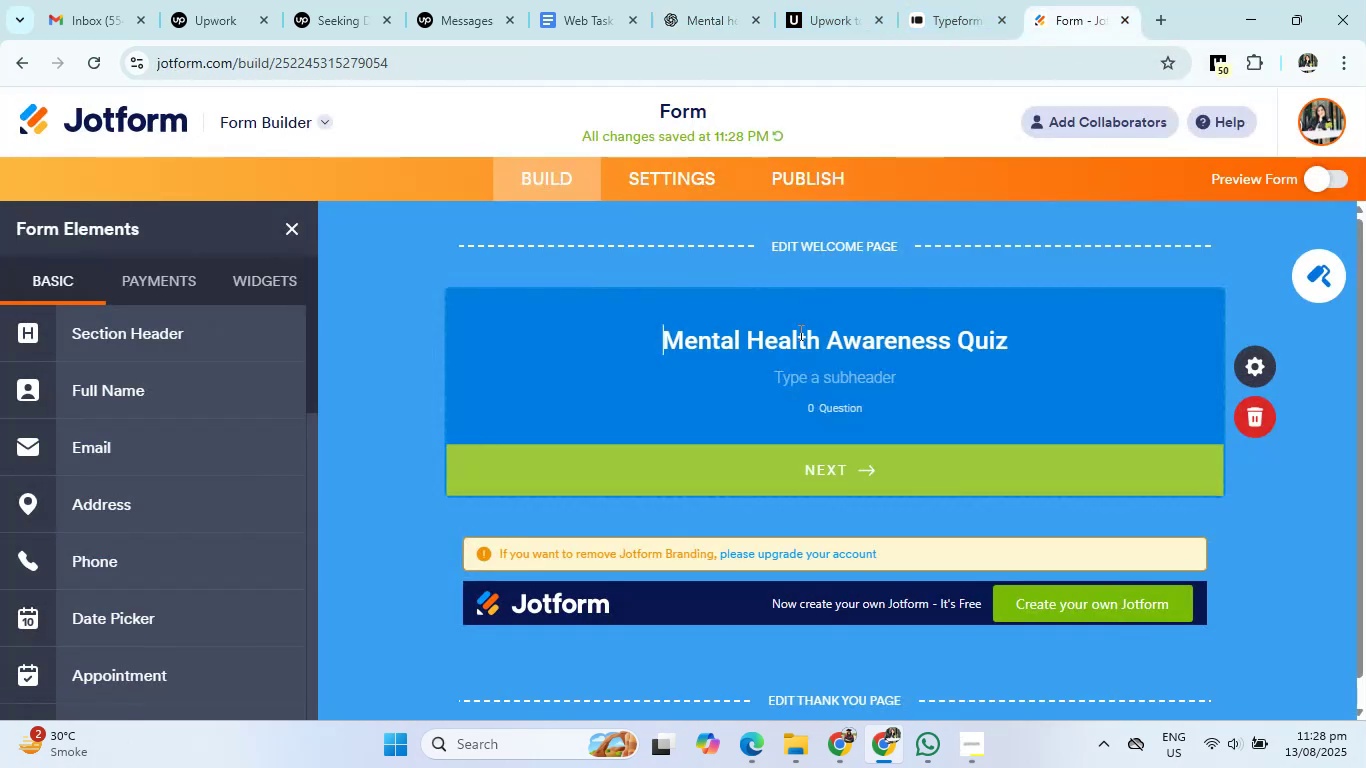 
left_click([798, 381])
 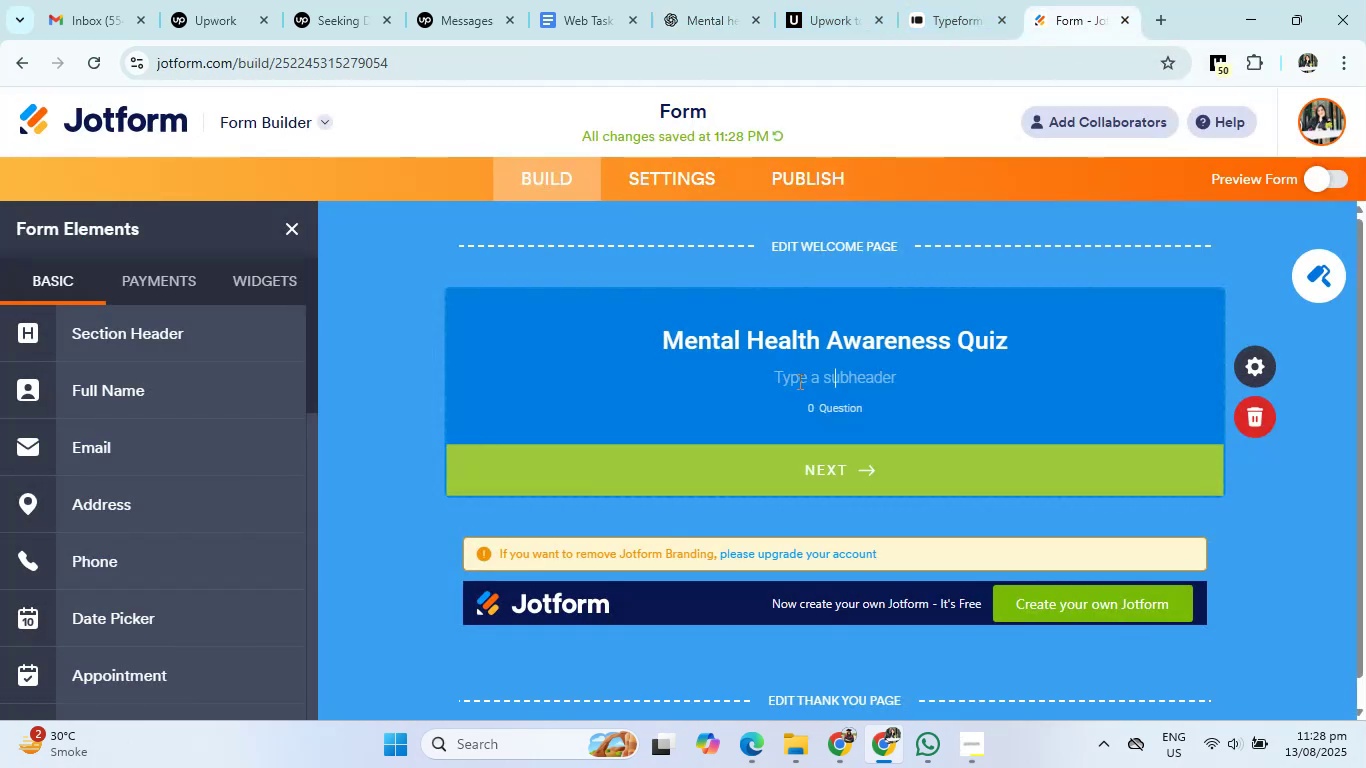 
key(Control+V)
 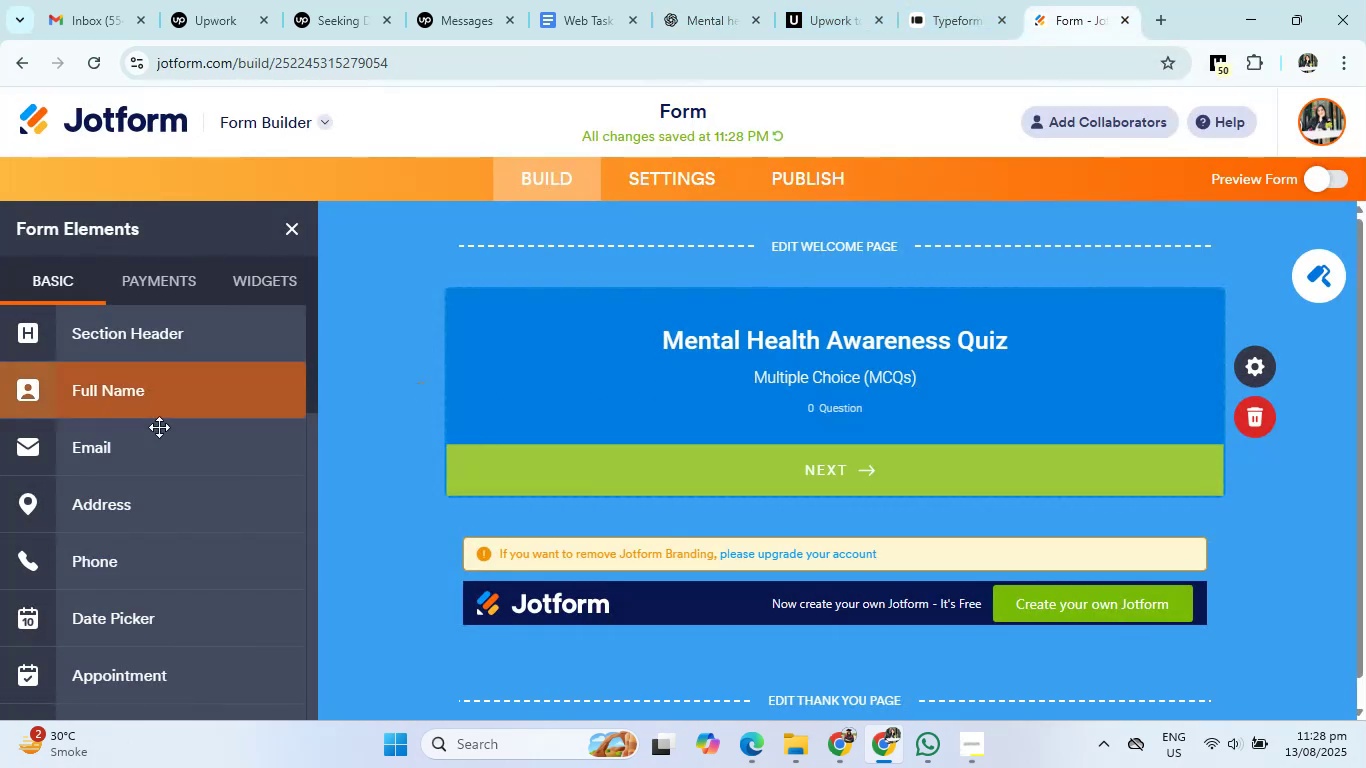 
scroll: coordinate [140, 434], scroll_direction: down, amount: 7.0
 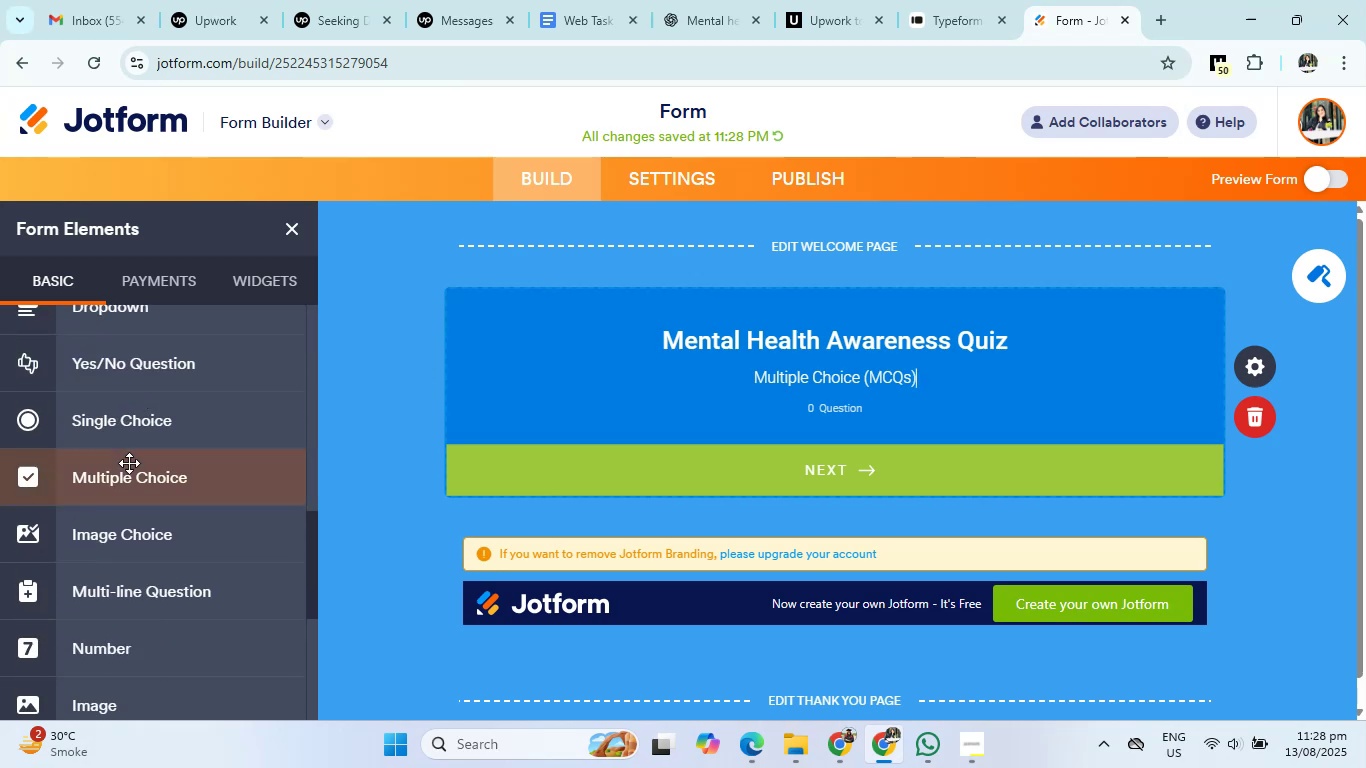 
left_click([128, 474])
 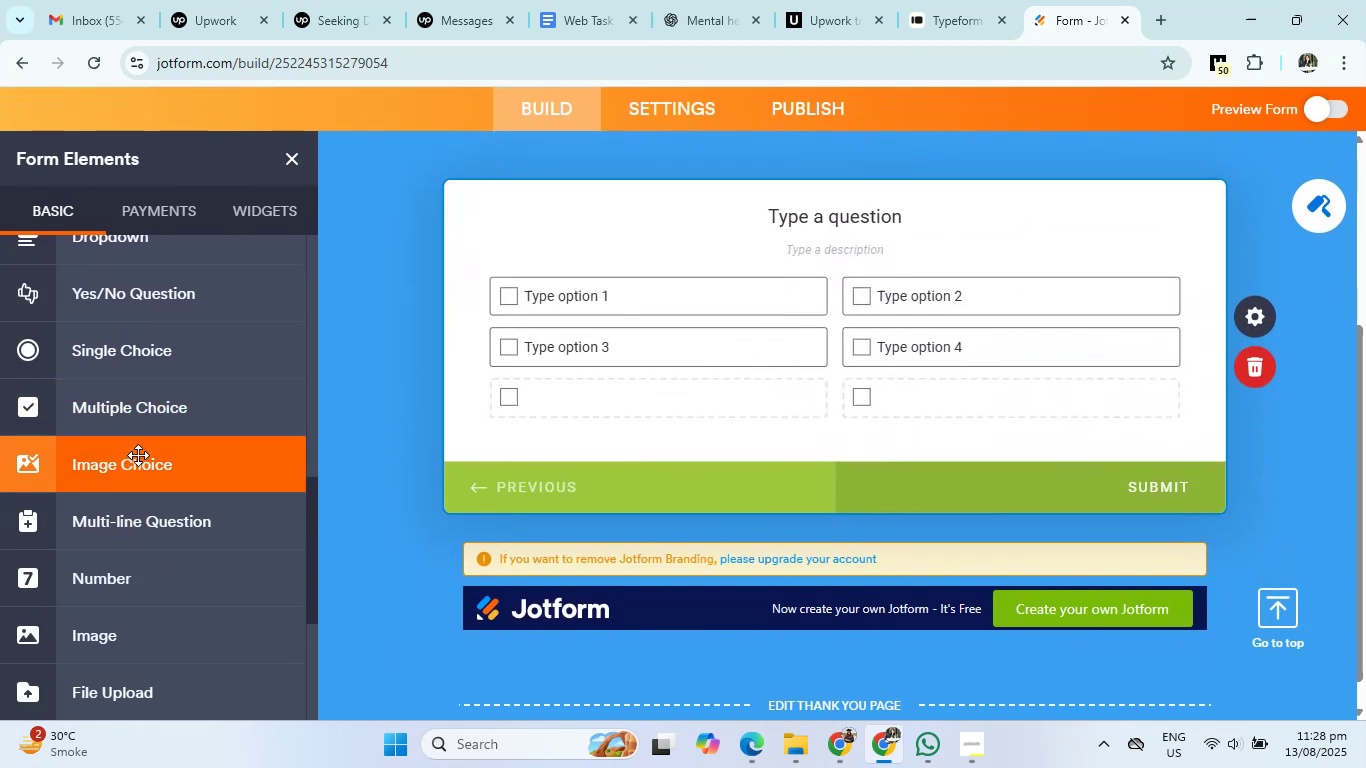 
left_click([176, 347])
 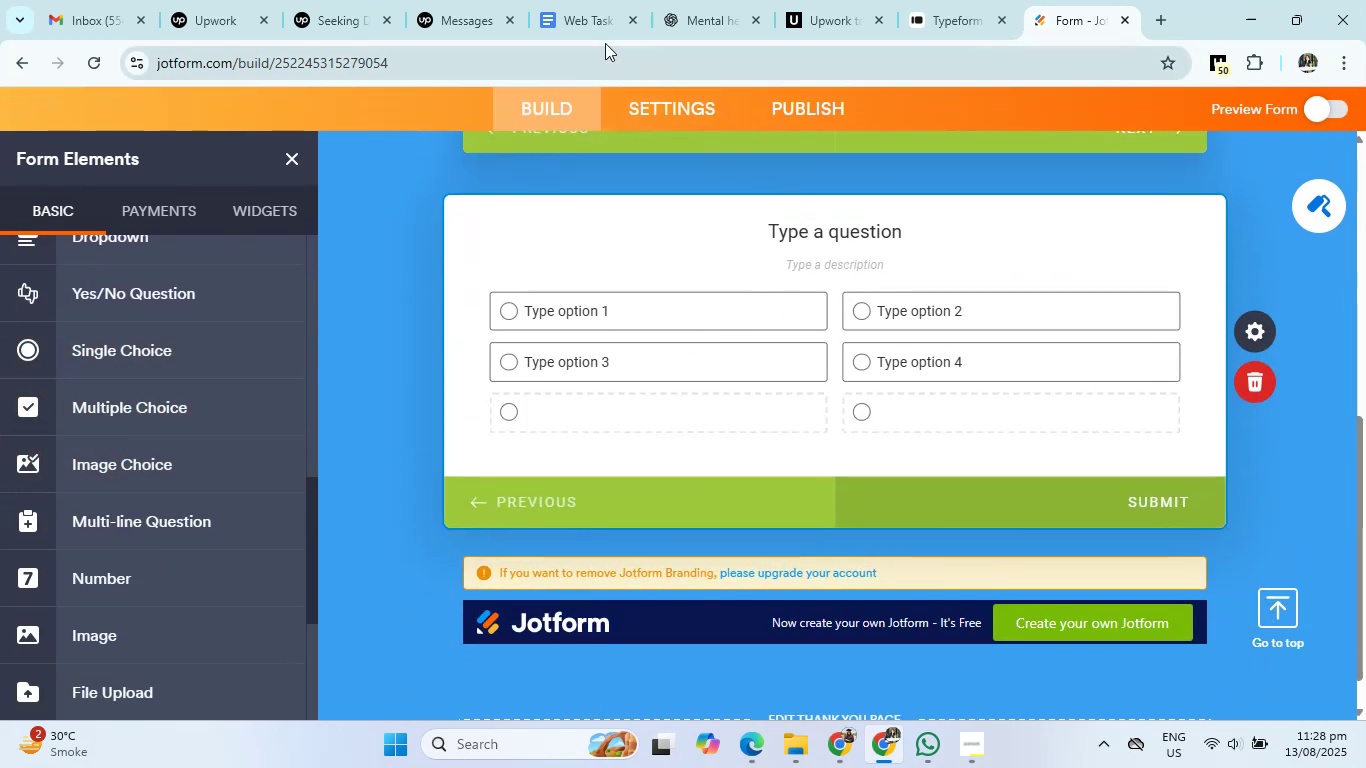 
left_click([679, 12])
 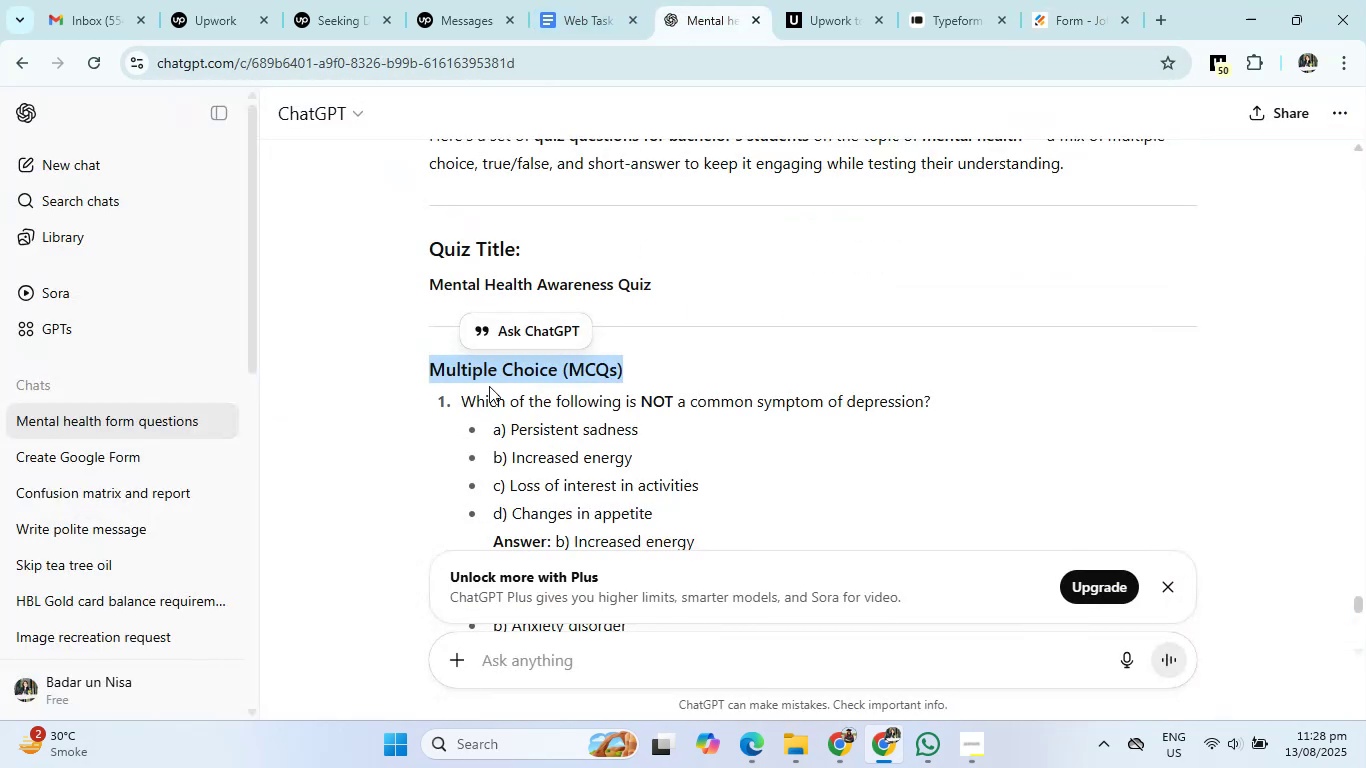 
left_click_drag(start_coordinate=[461, 407], to_coordinate=[937, 402])
 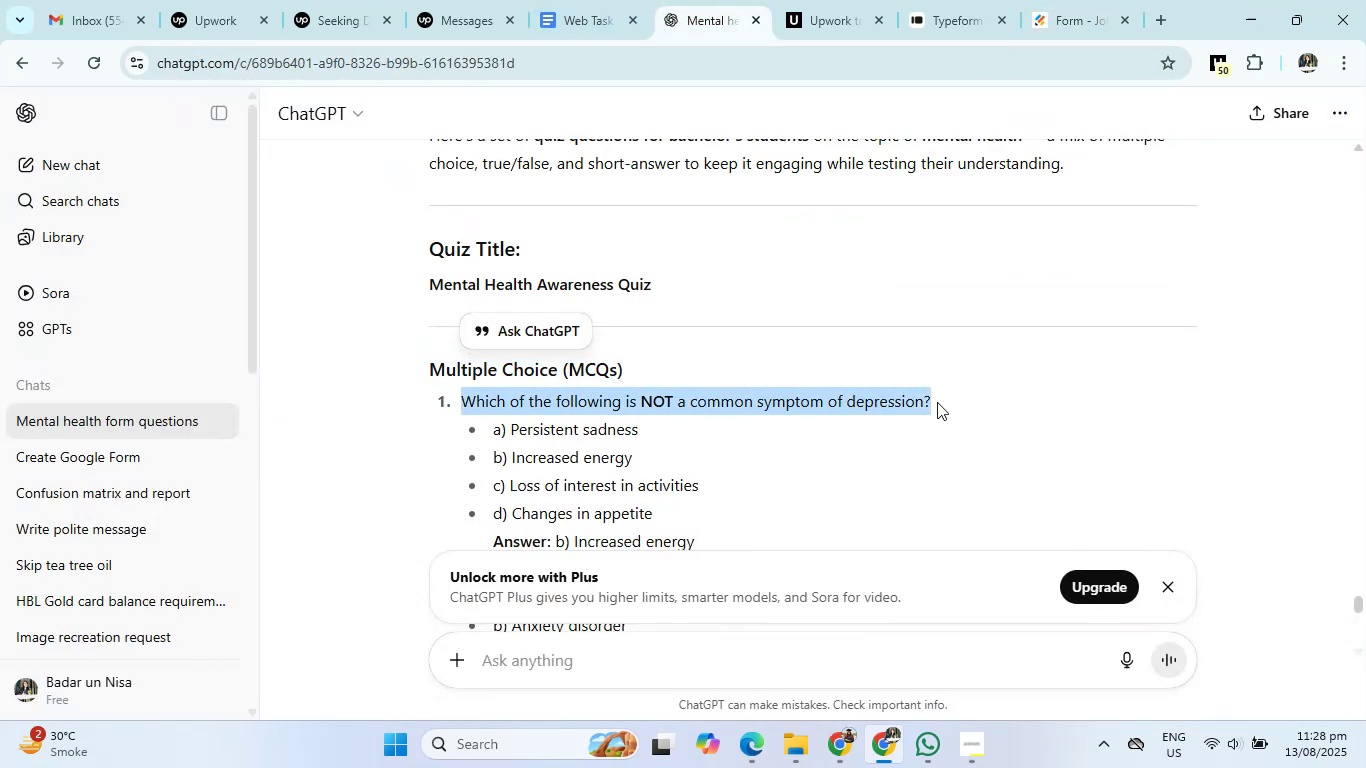 
key(Control+C)
 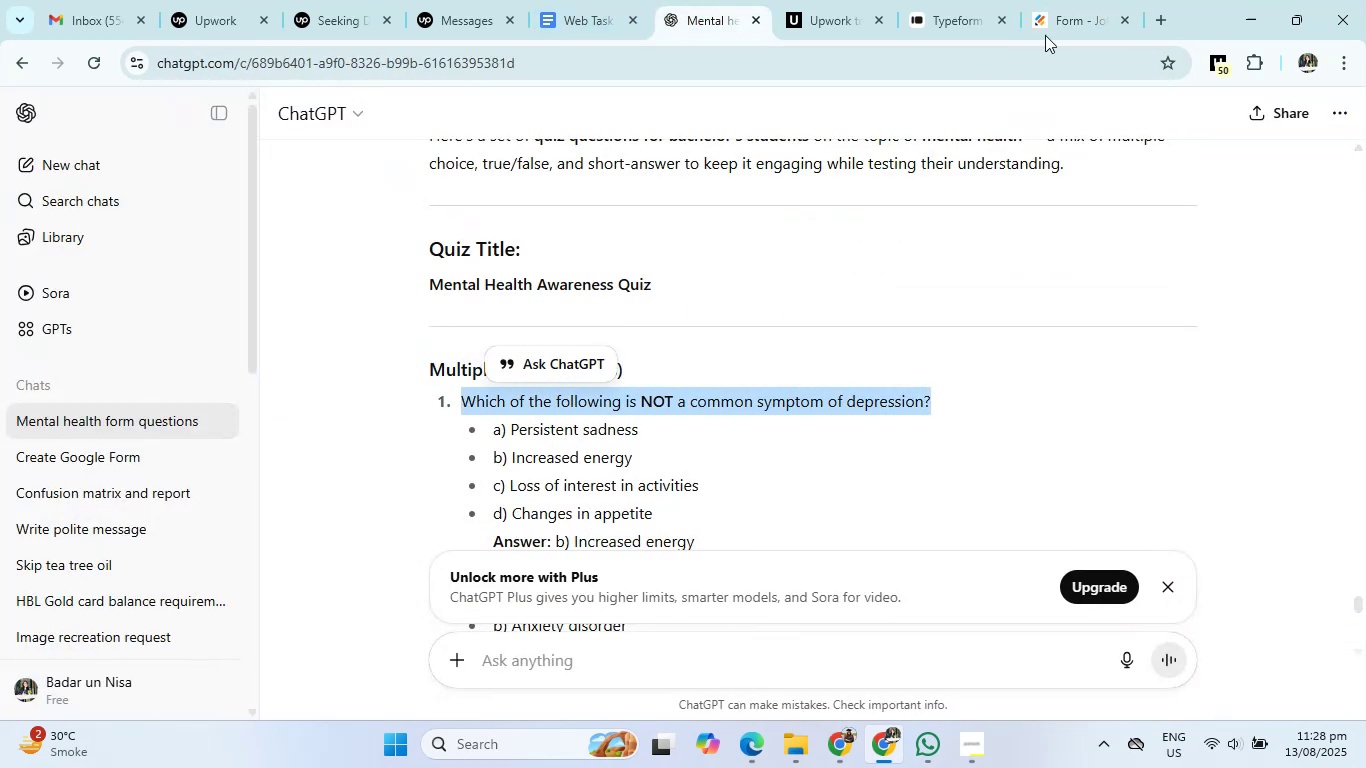 
left_click([1078, 0])
 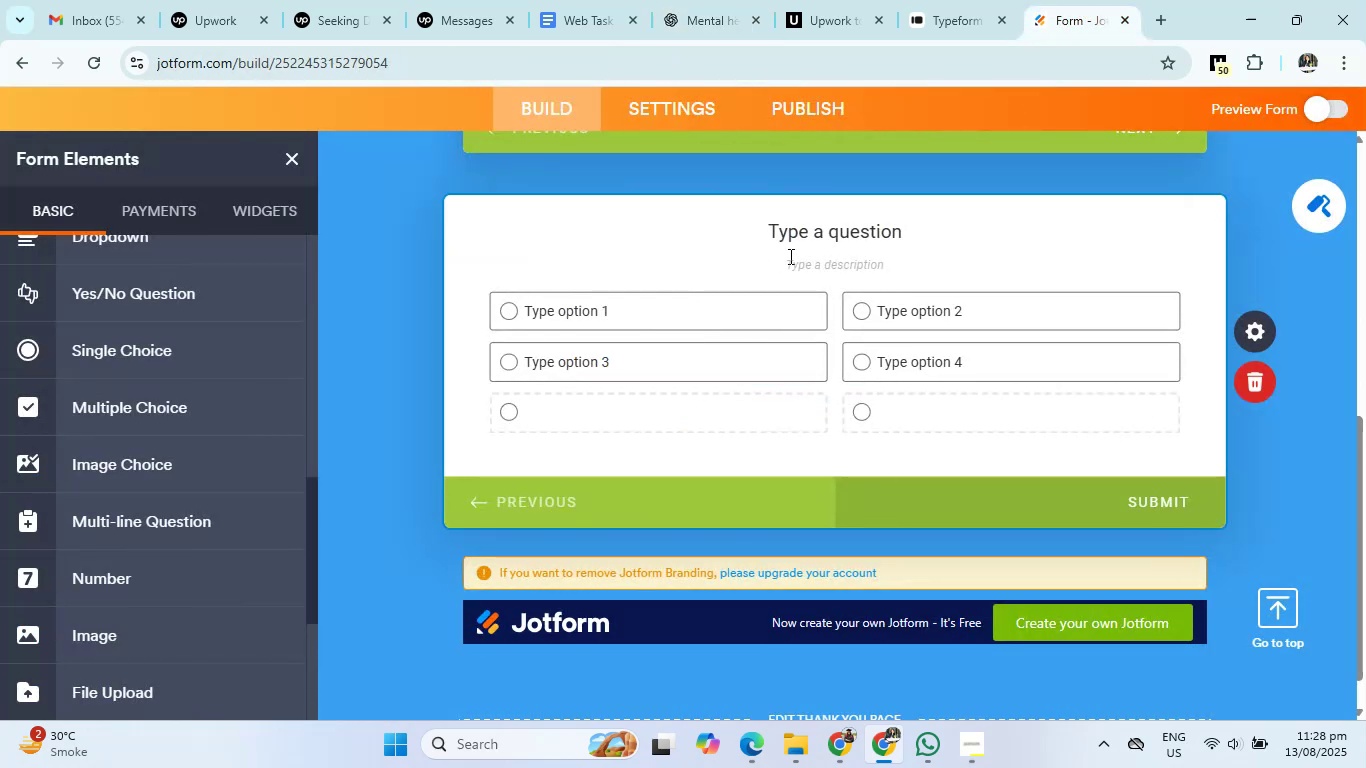 
left_click([835, 230])
 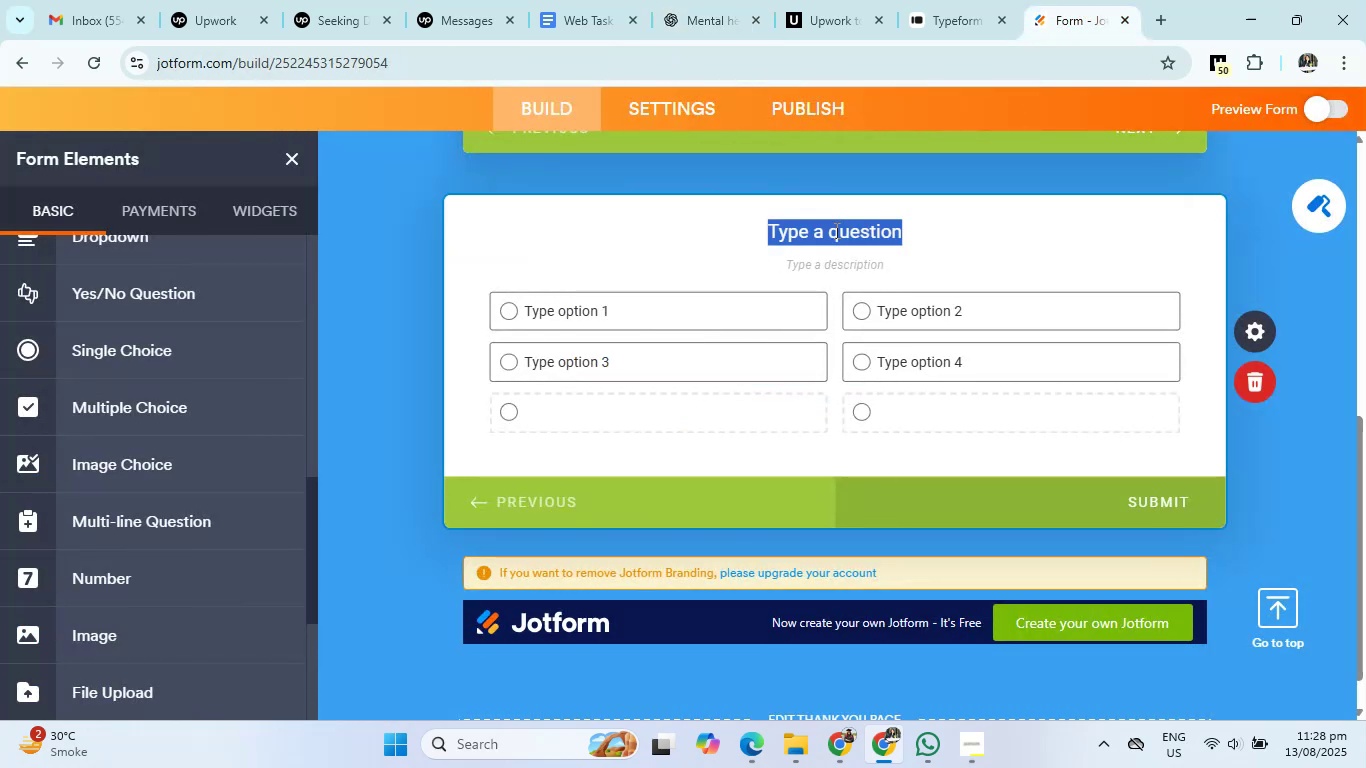 
key(Control+V)
 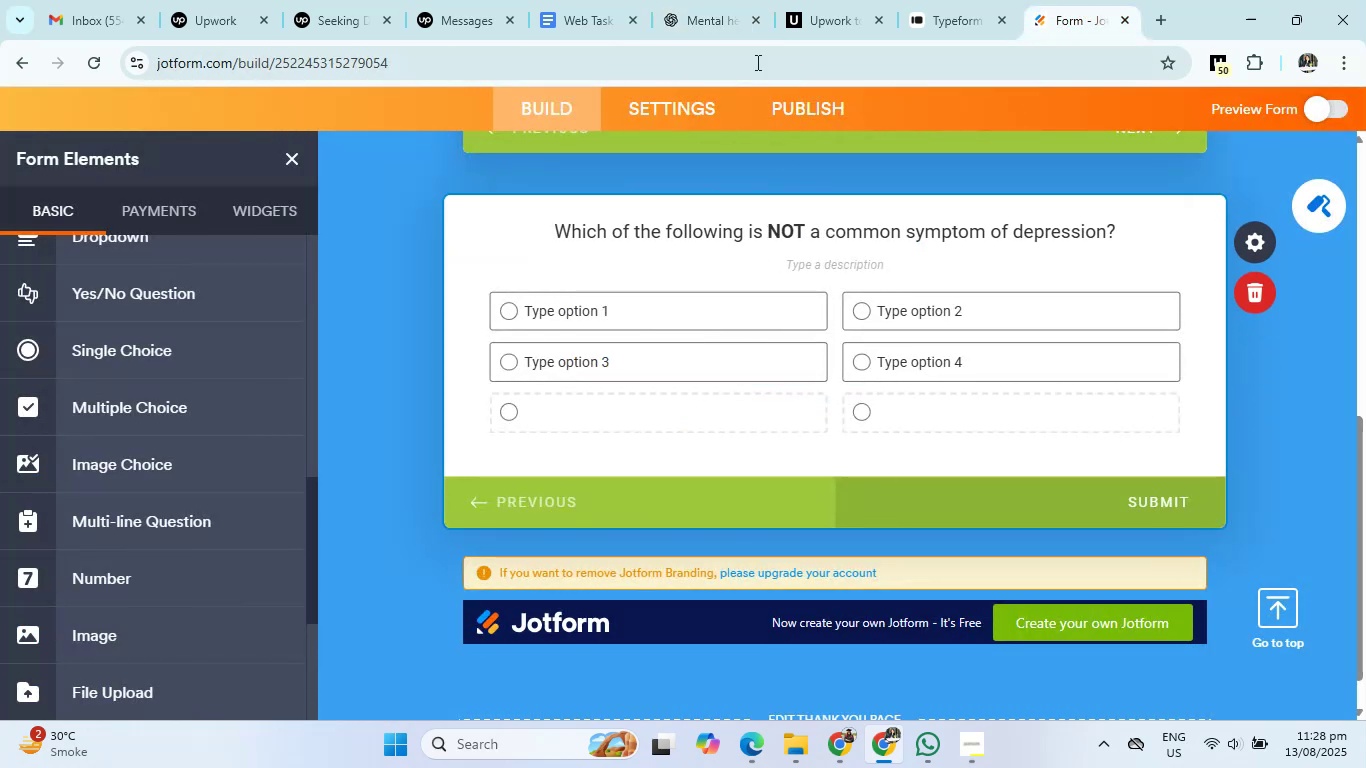 
left_click([720, 9])
 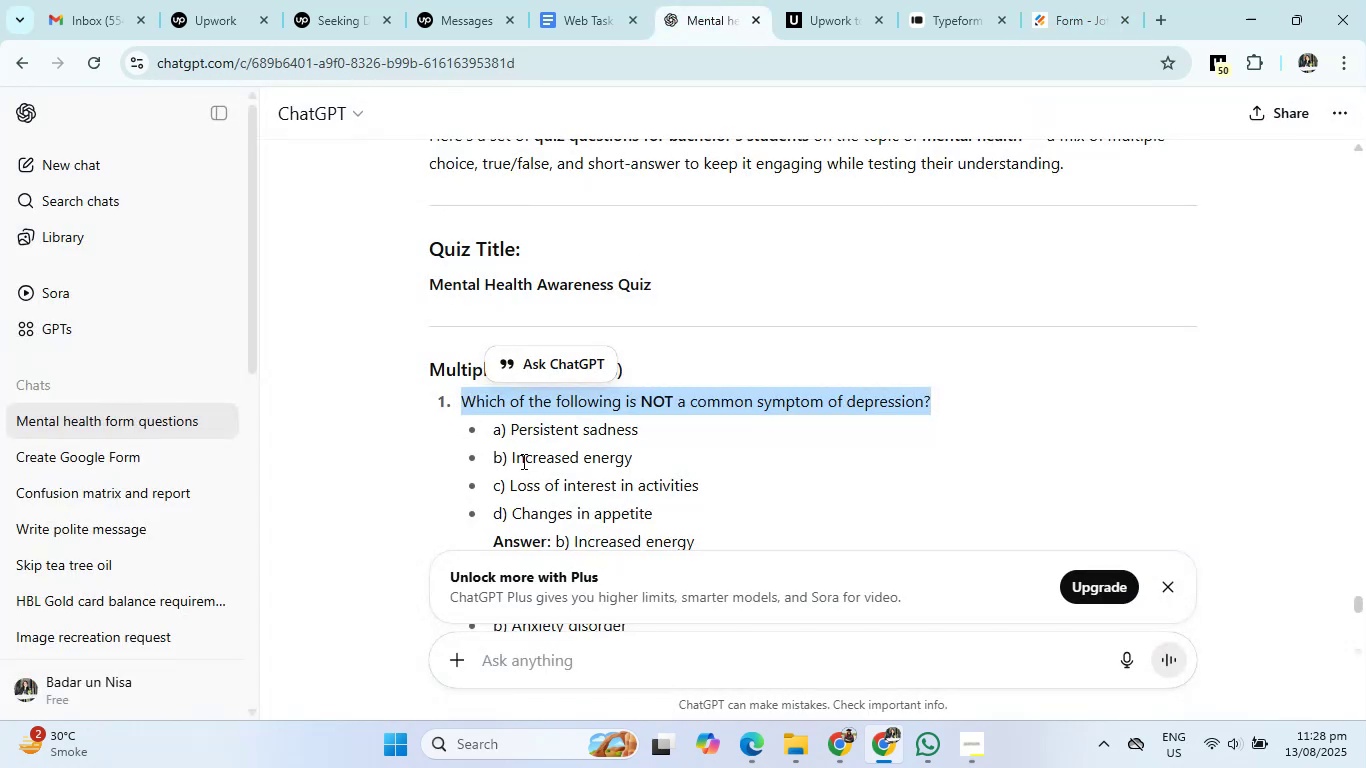 
left_click_drag(start_coordinate=[506, 431], to_coordinate=[672, 516])
 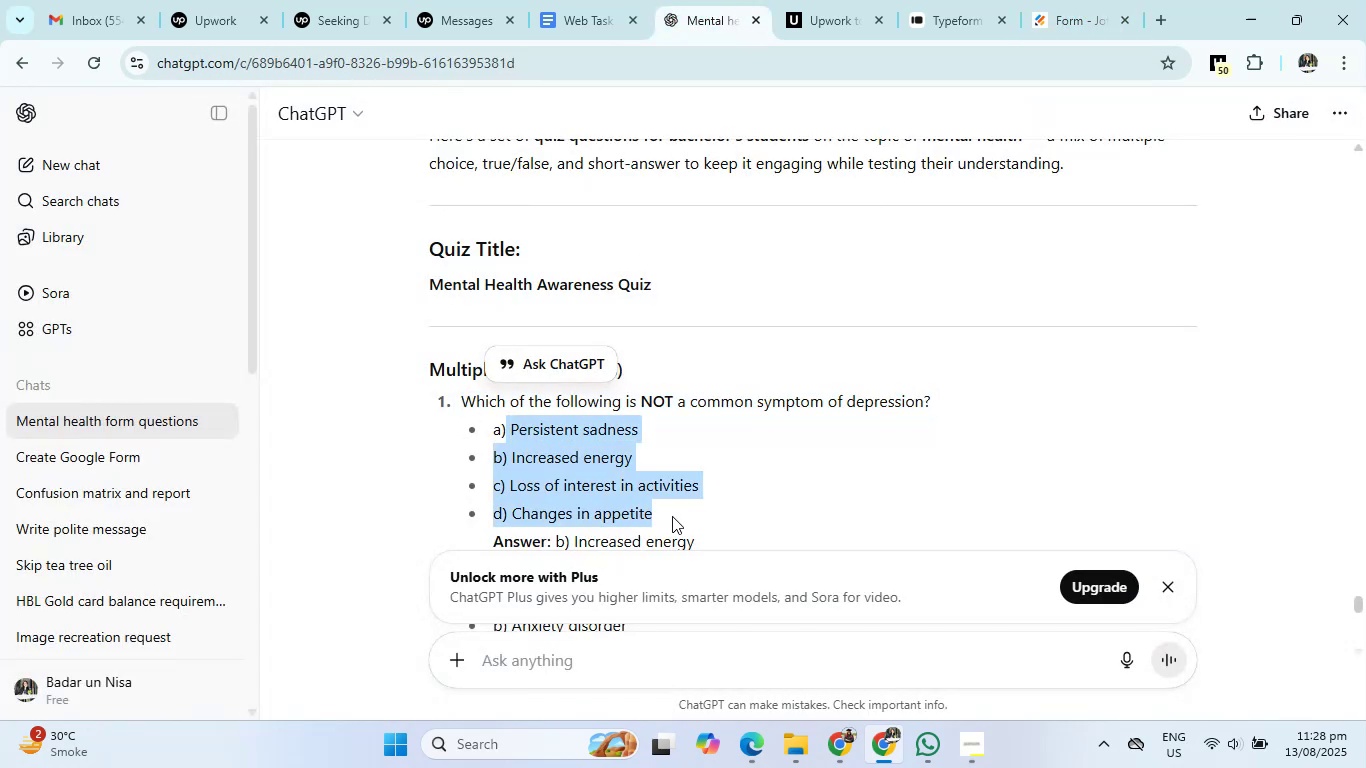 
key(Control+C)
 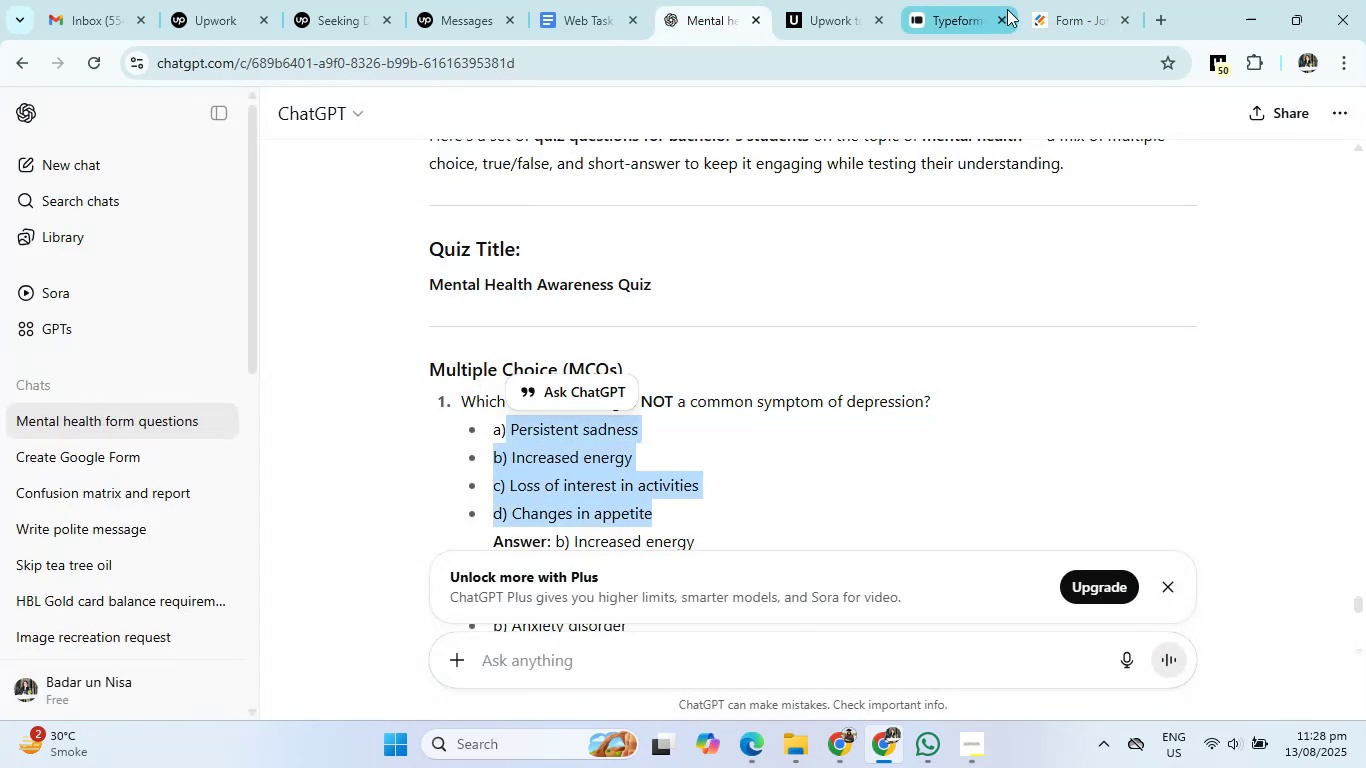 
left_click([1059, 9])
 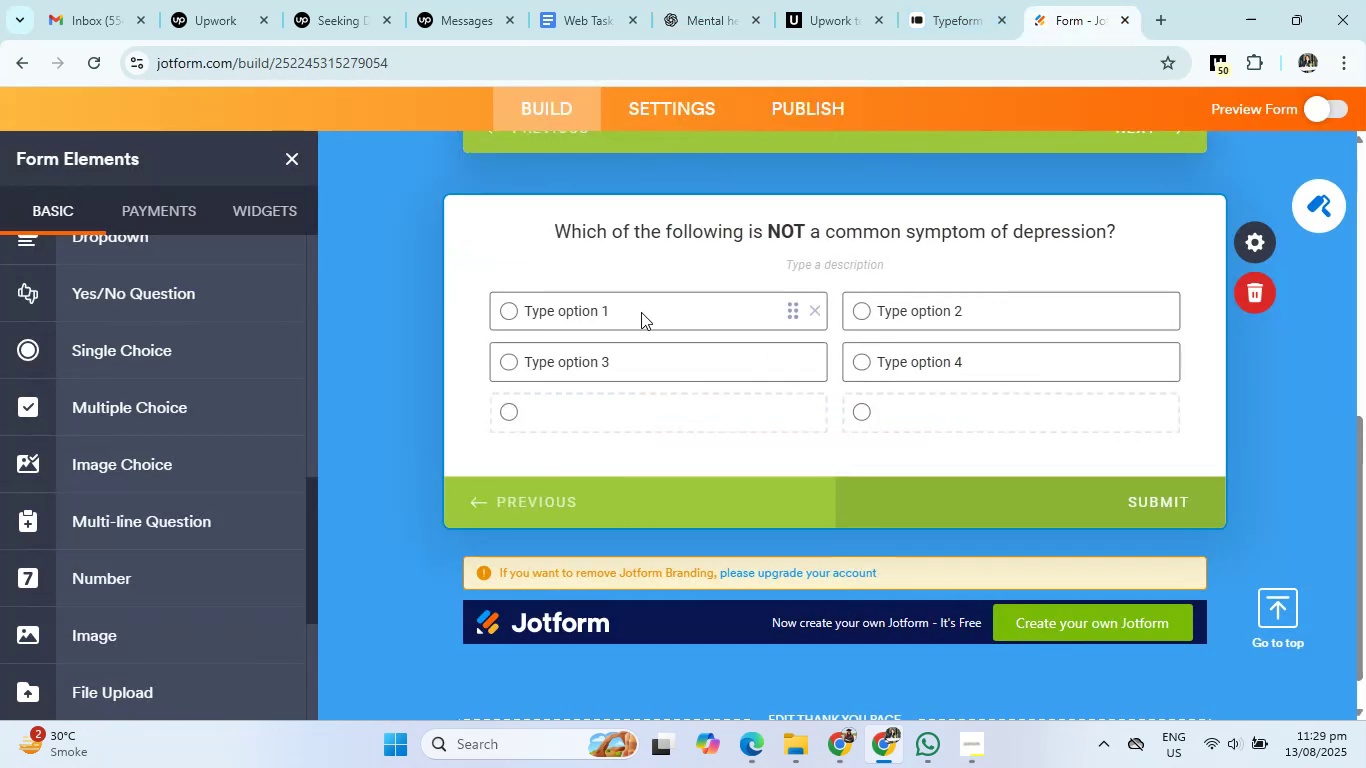 
left_click([616, 306])
 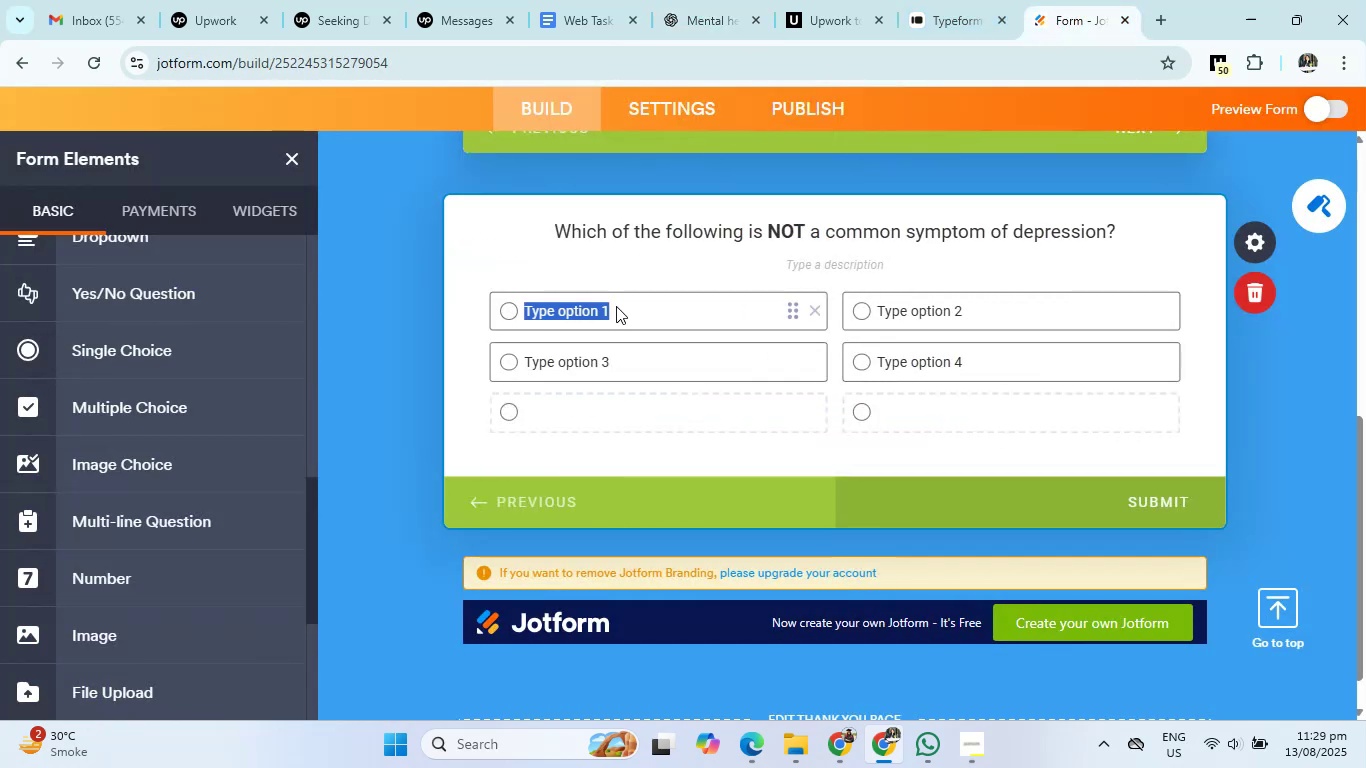 
key(Control+V)
 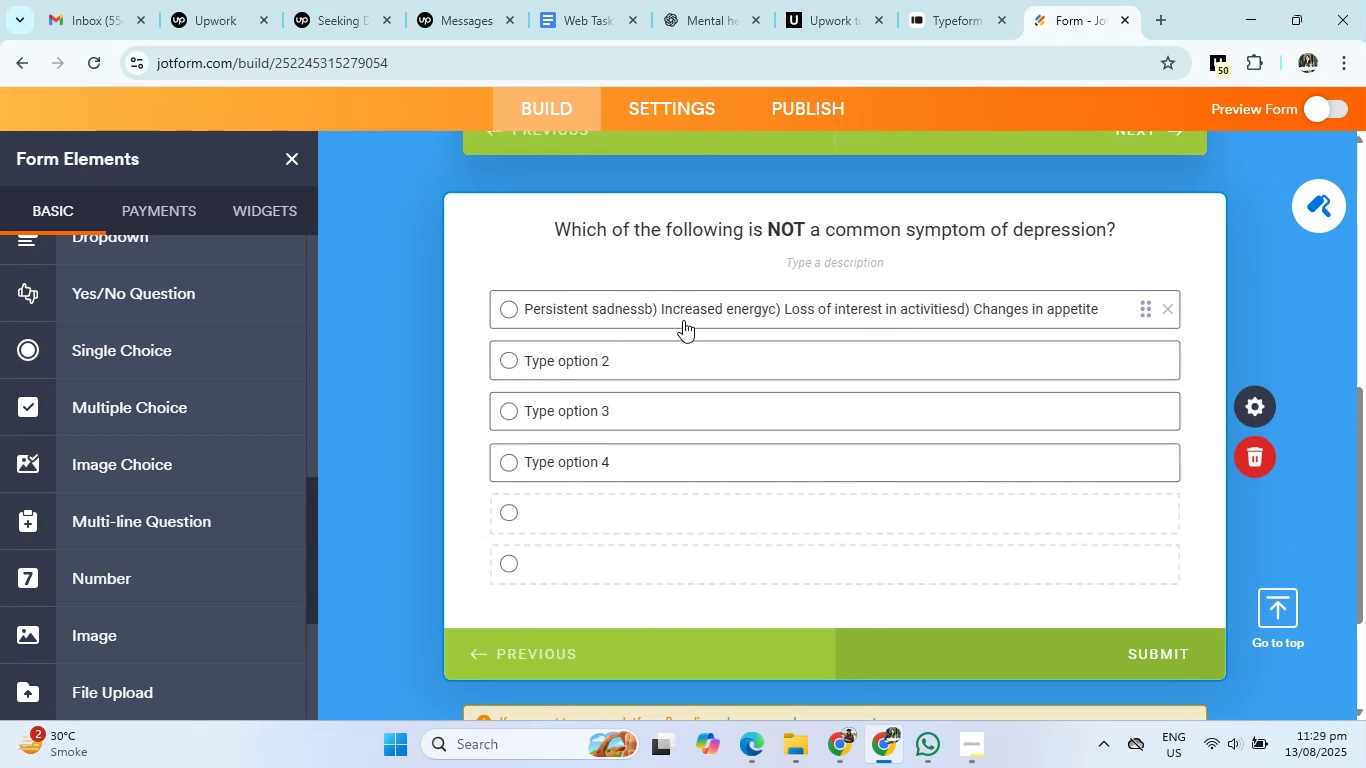 
left_click_drag(start_coordinate=[1106, 310], to_coordinate=[355, 326])
 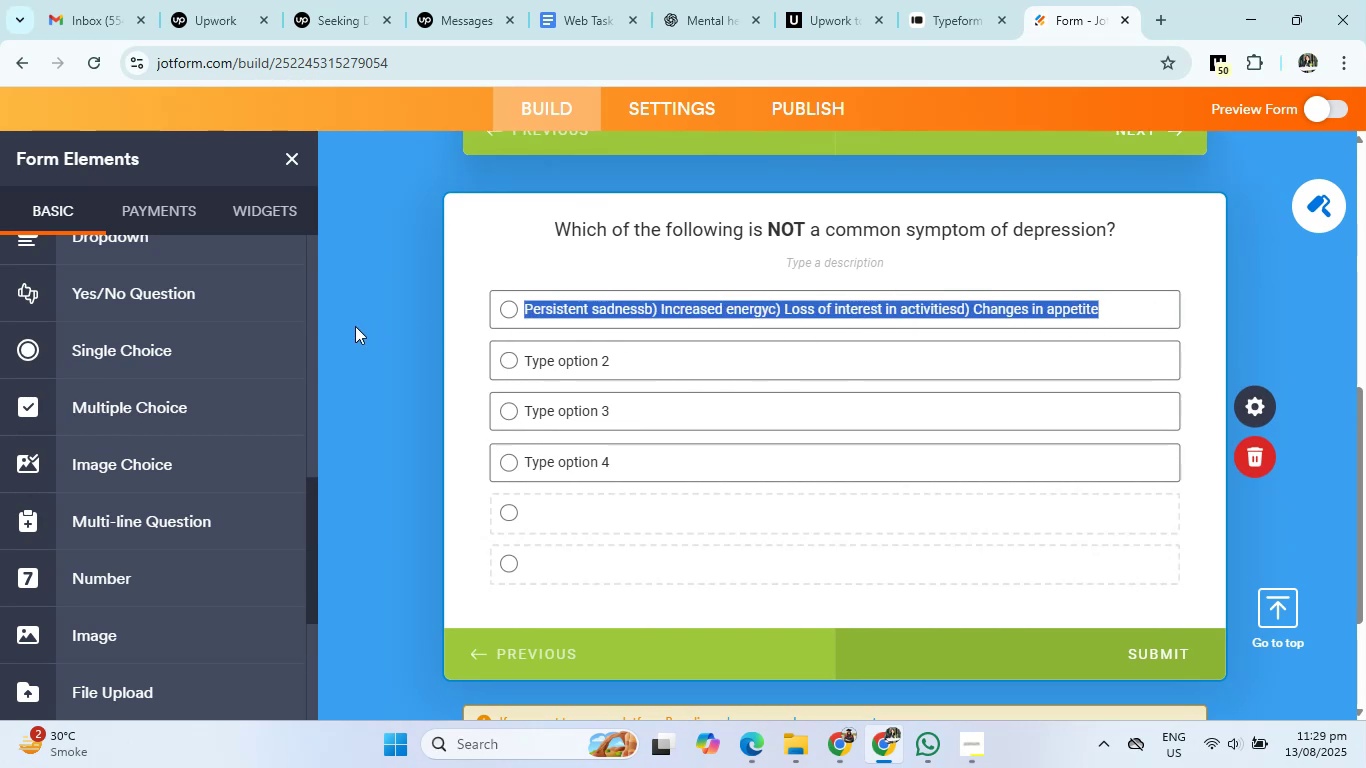 
key(Backspace)
 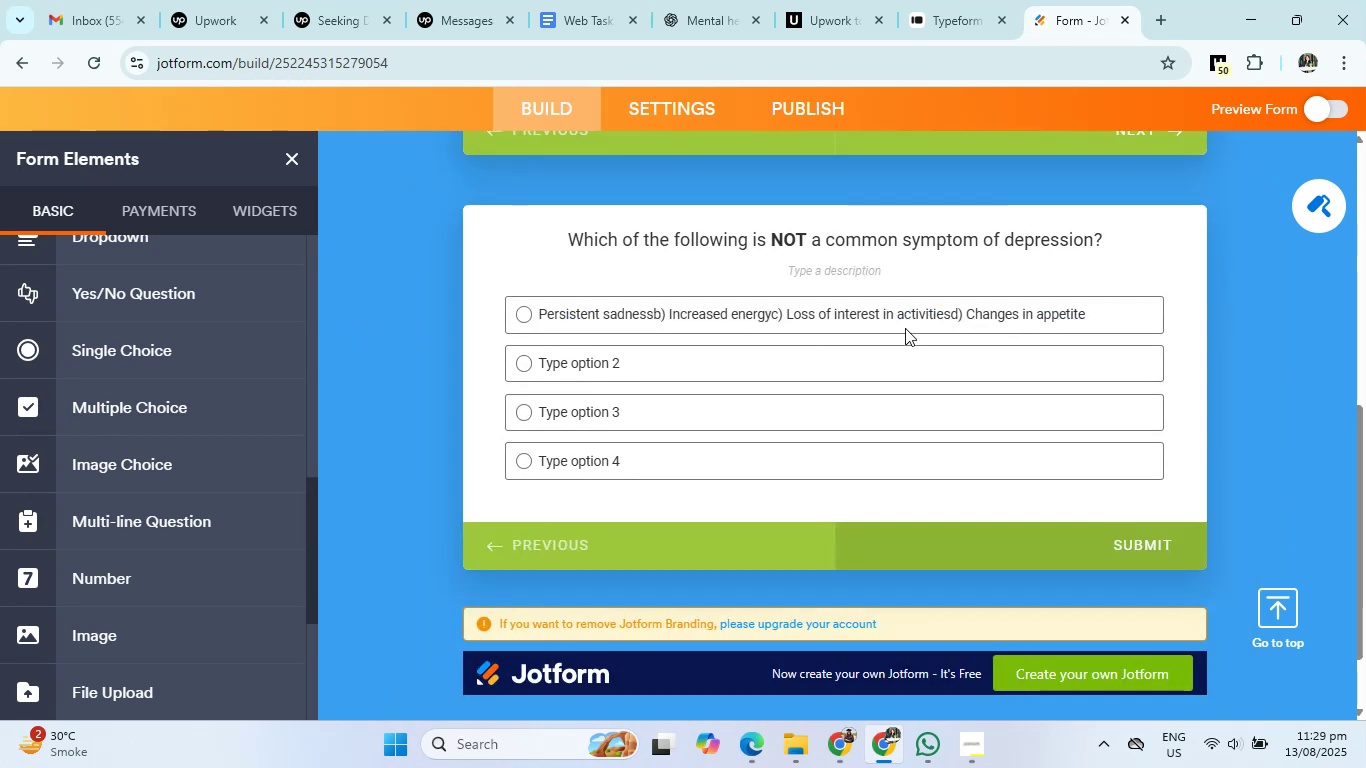 
left_click([1113, 314])
 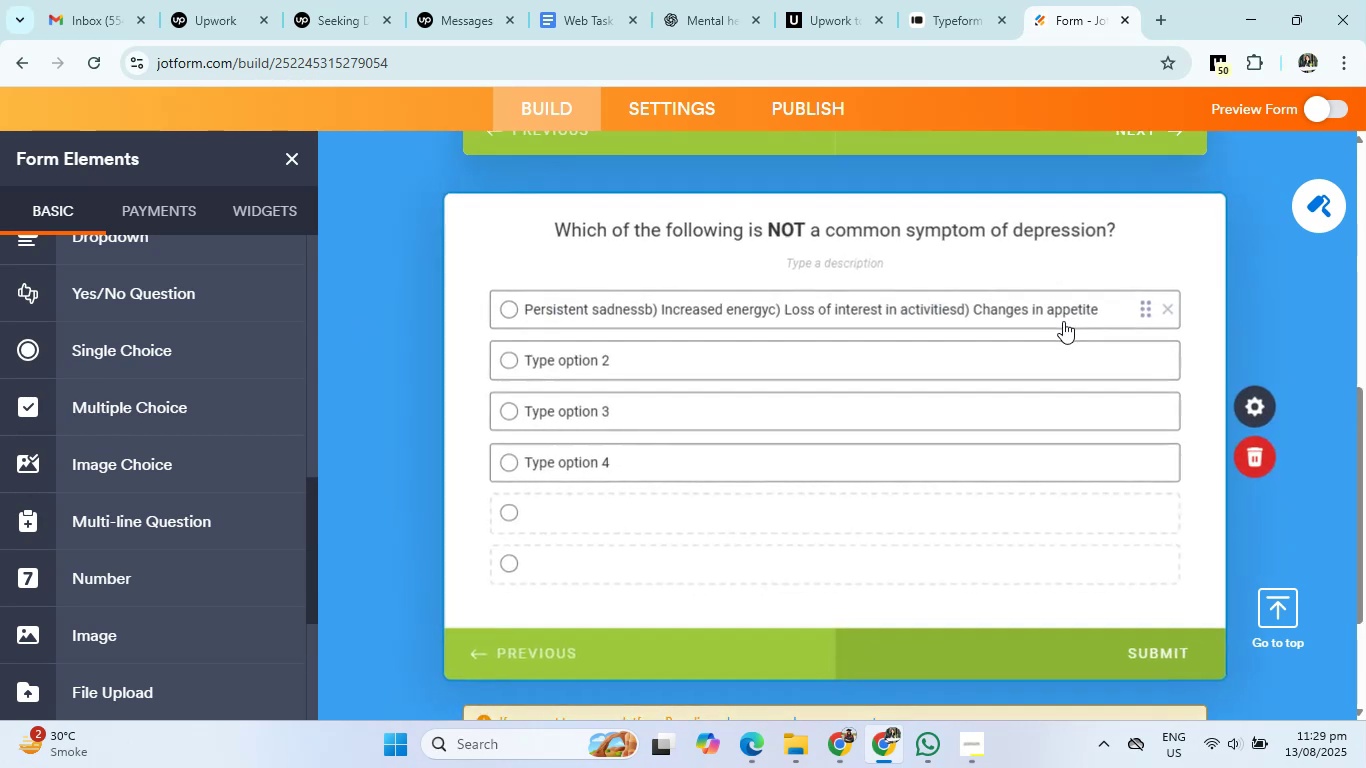 
left_click_drag(start_coordinate=[1103, 306], to_coordinate=[463, 305])
 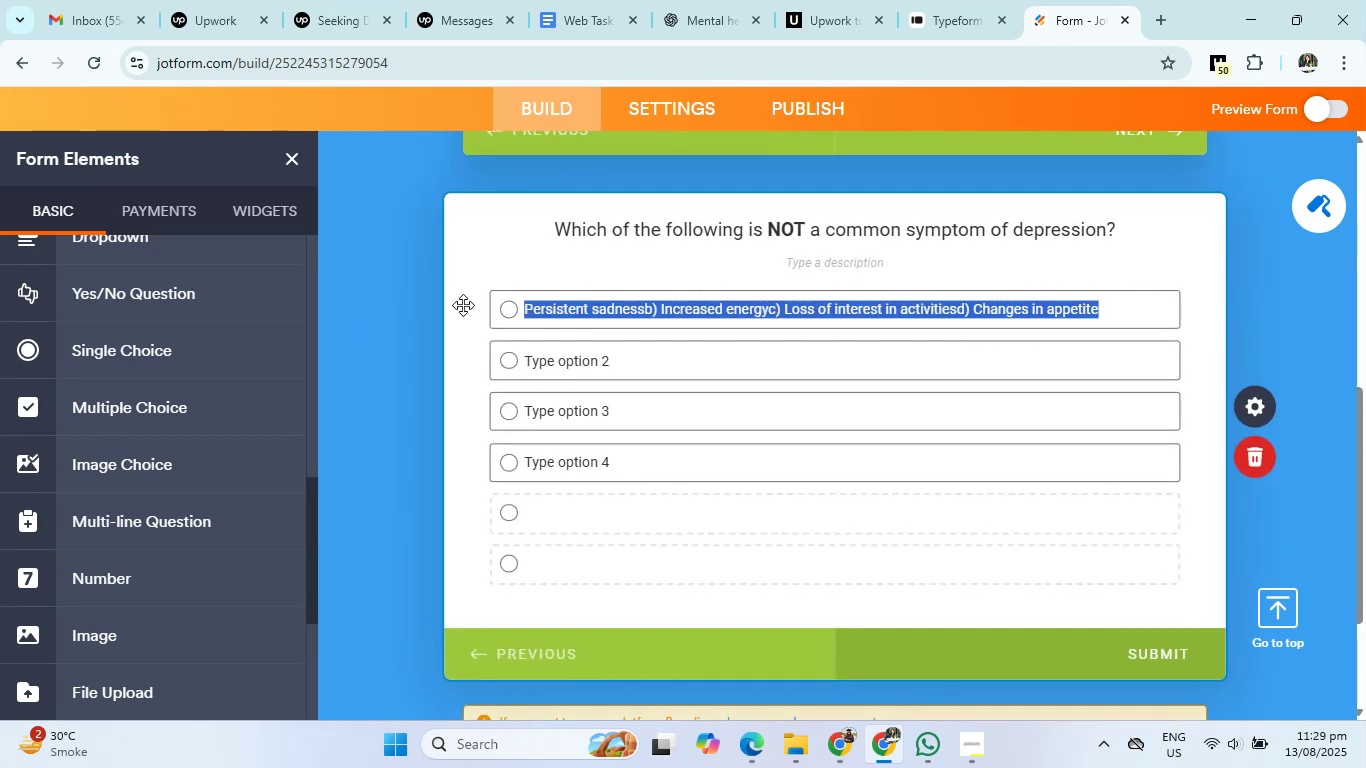 
key(Backspace)
 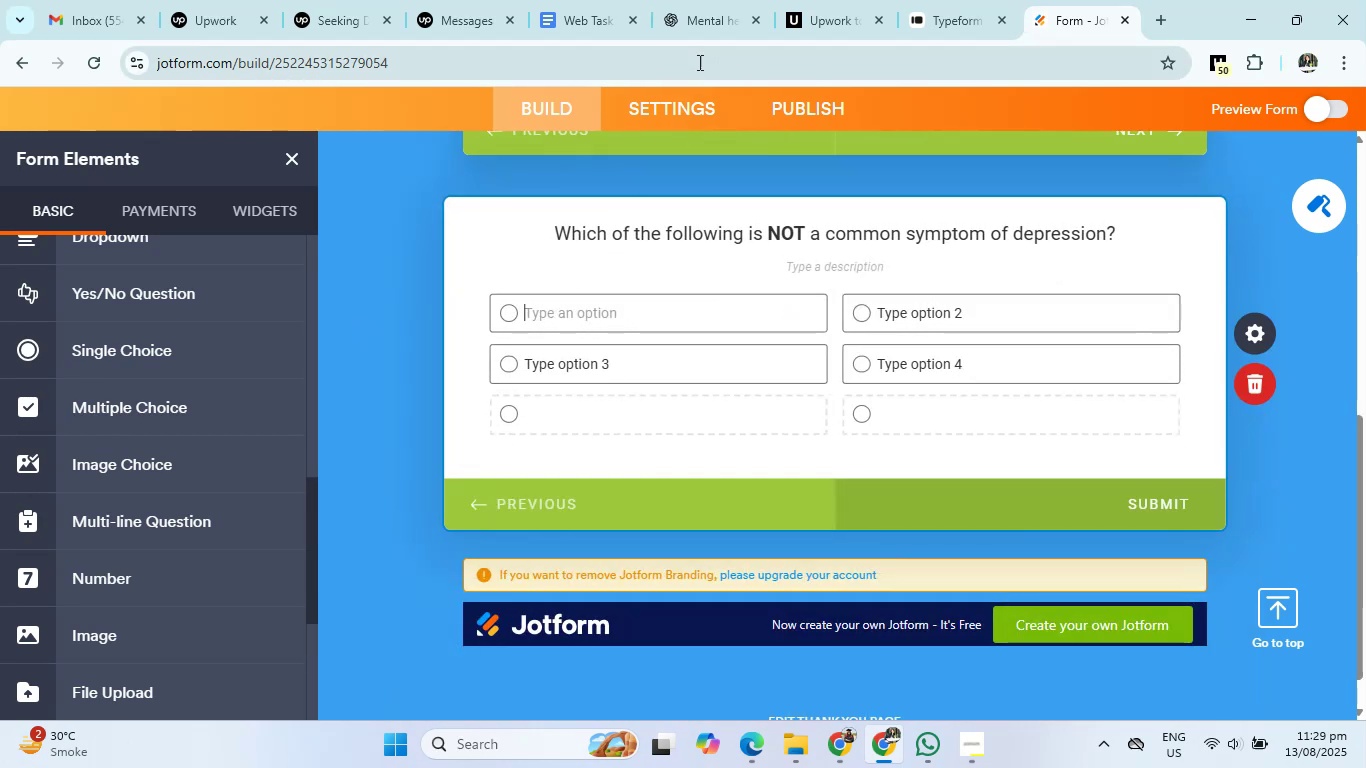 
left_click([716, 8])
 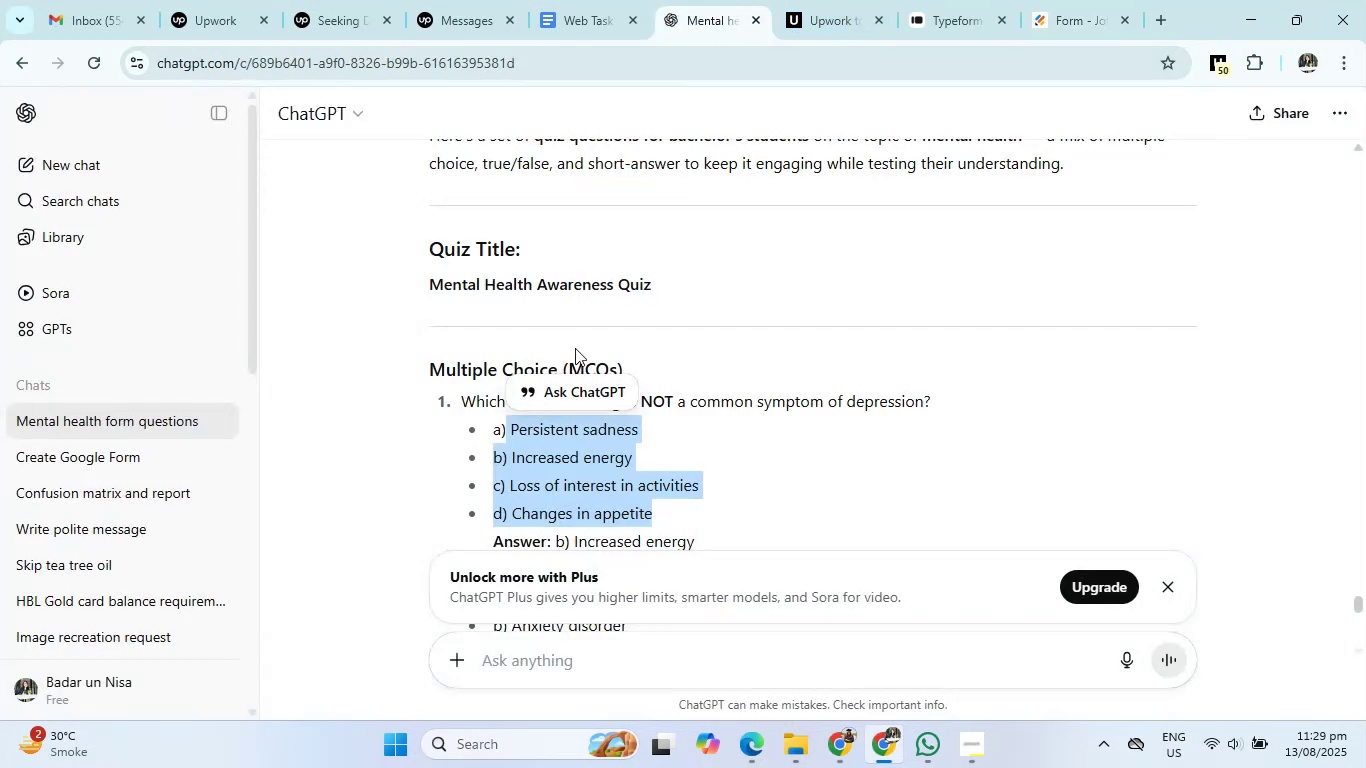 
left_click([527, 460])
 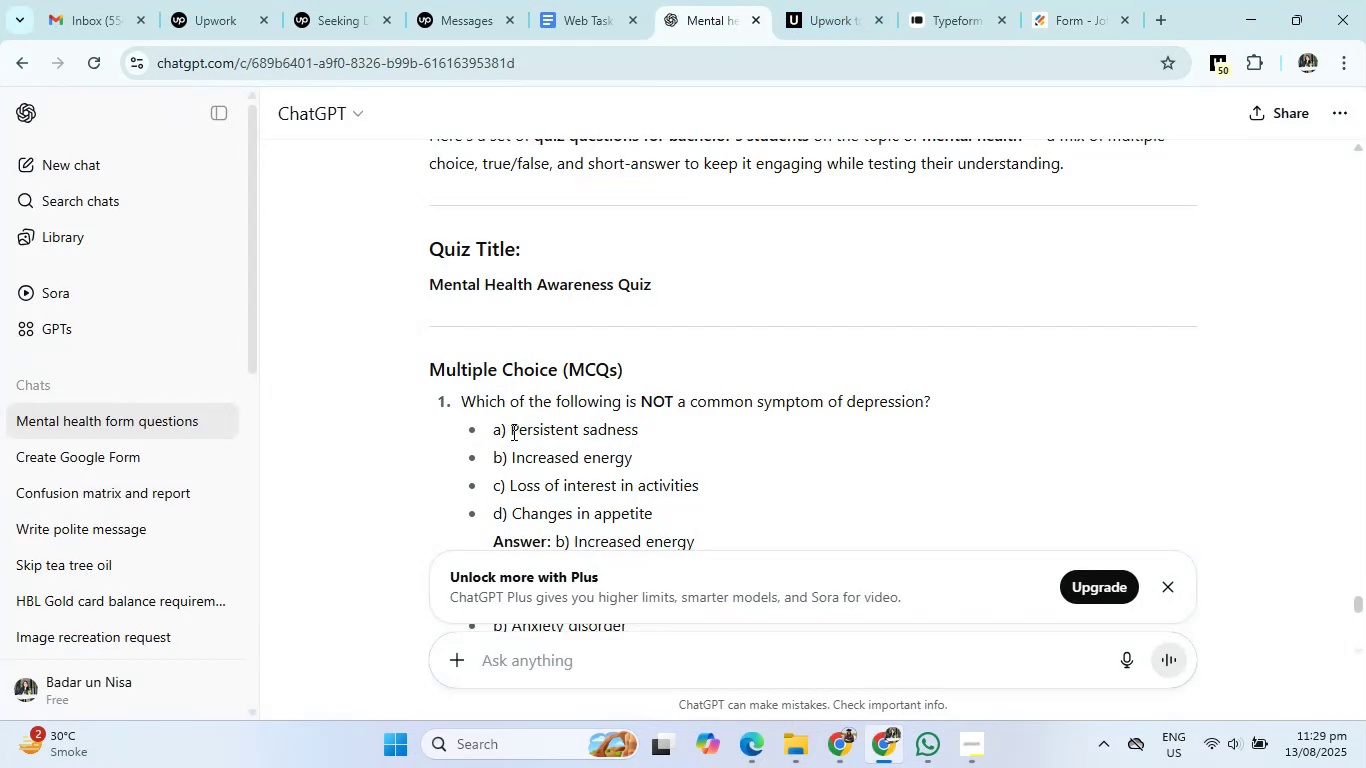 
left_click_drag(start_coordinate=[507, 430], to_coordinate=[647, 428])
 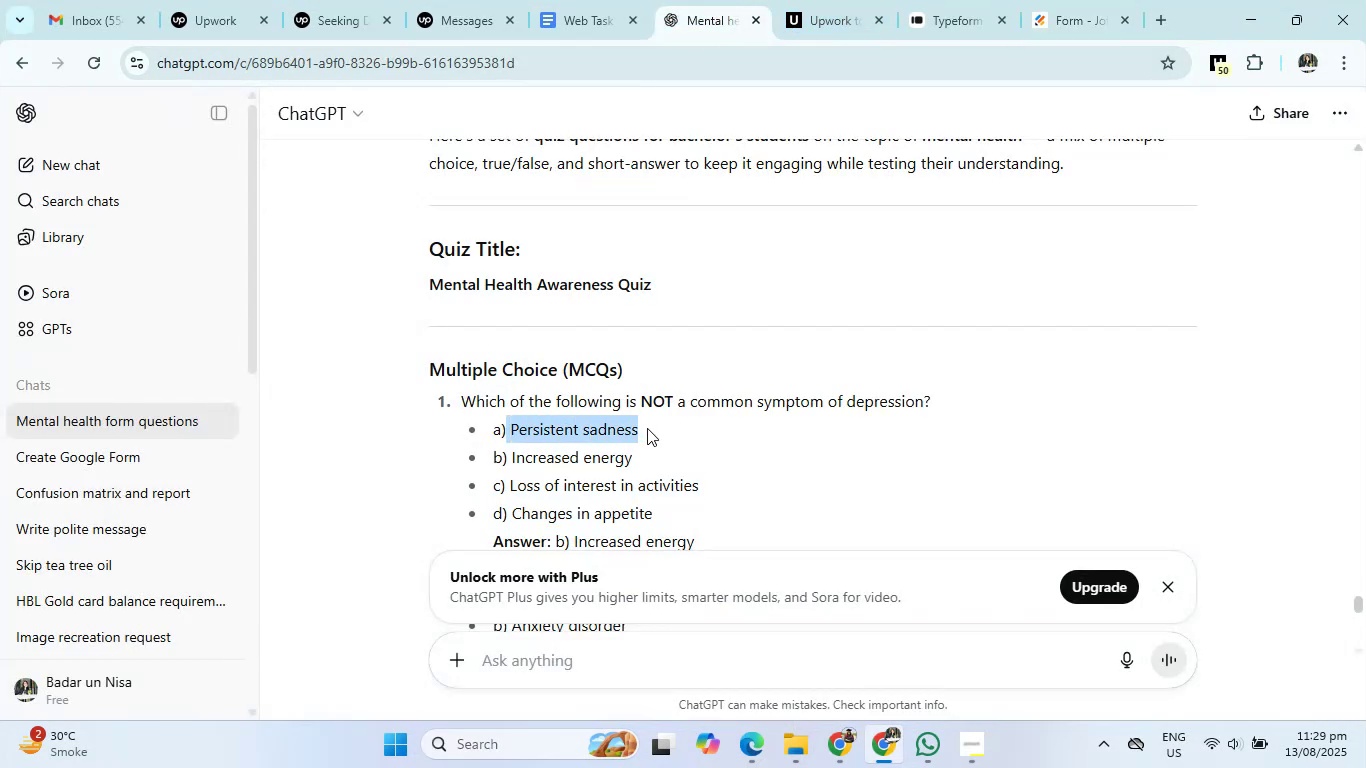 
key(Control+C)
 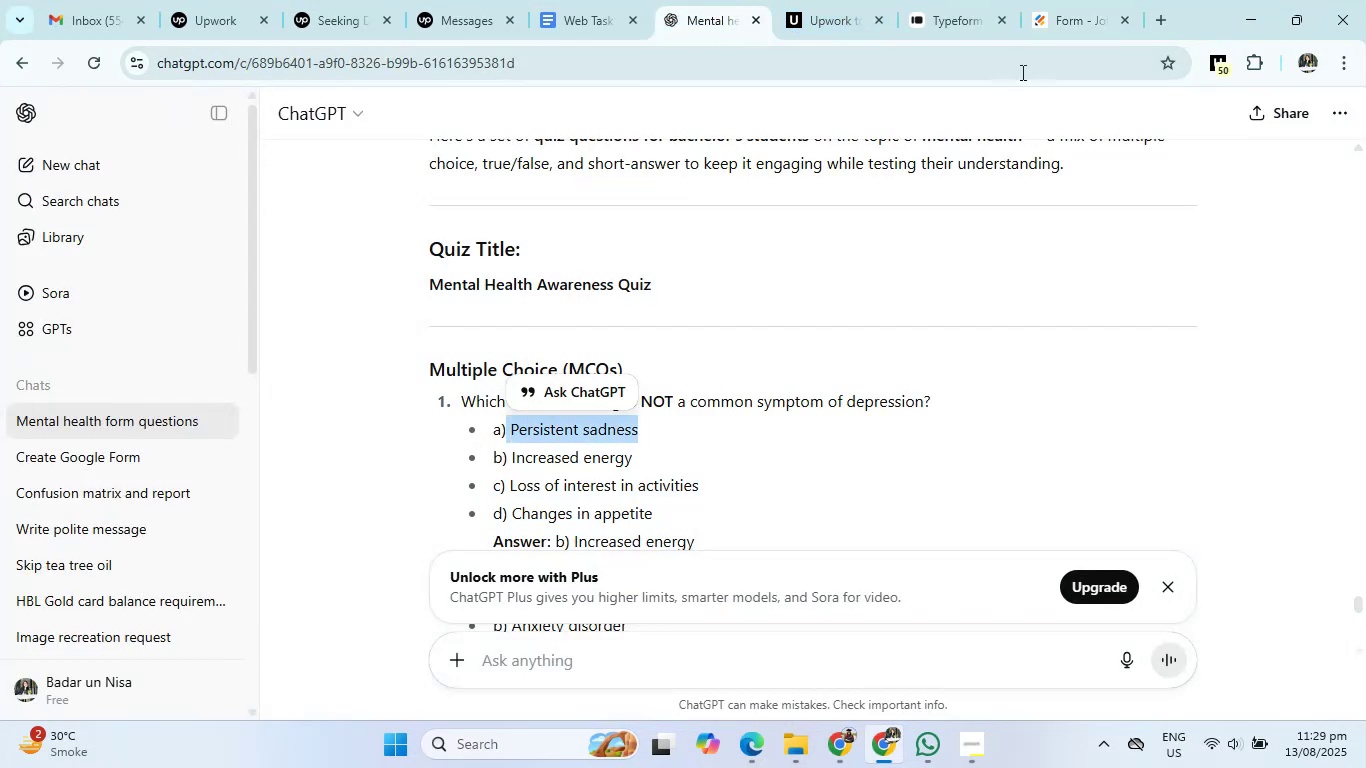 
left_click([1050, 28])
 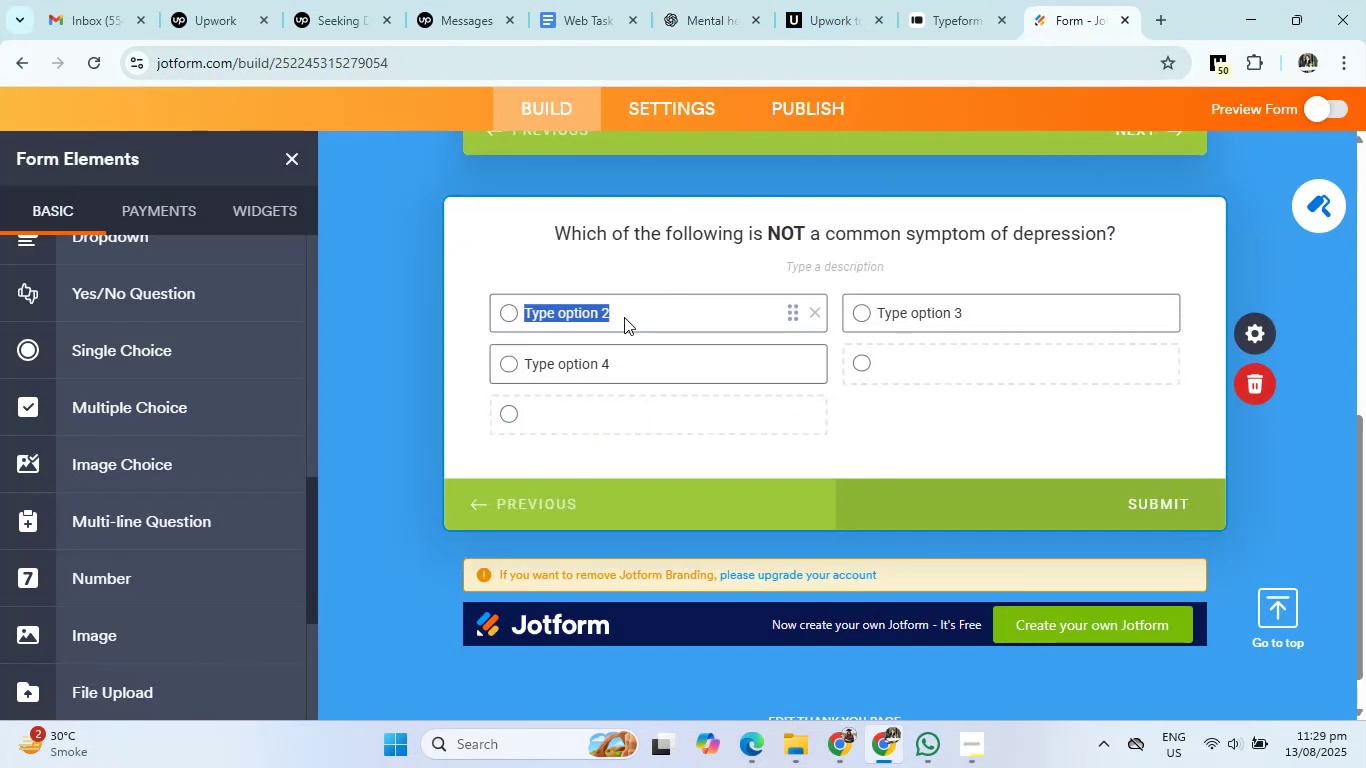 
key(Backspace)
 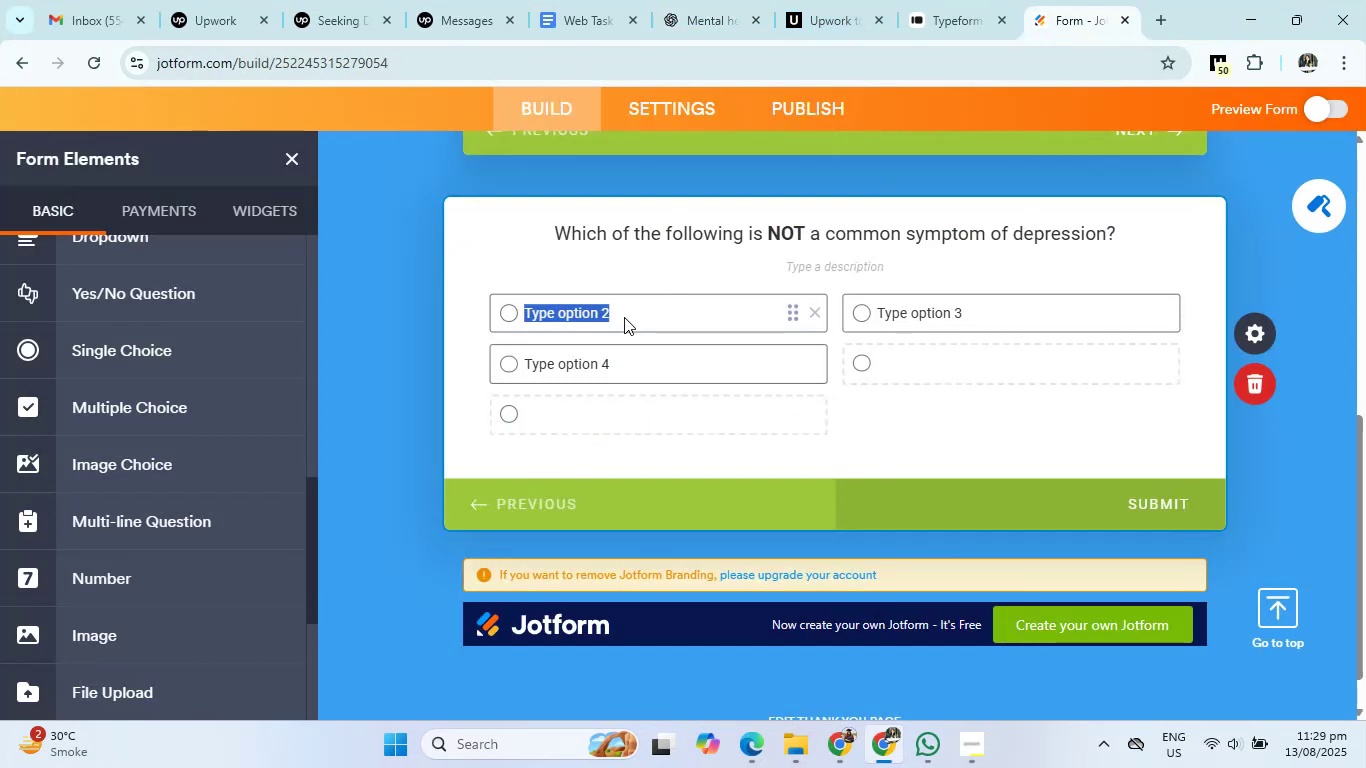 
key(Control+ControlLeft)
 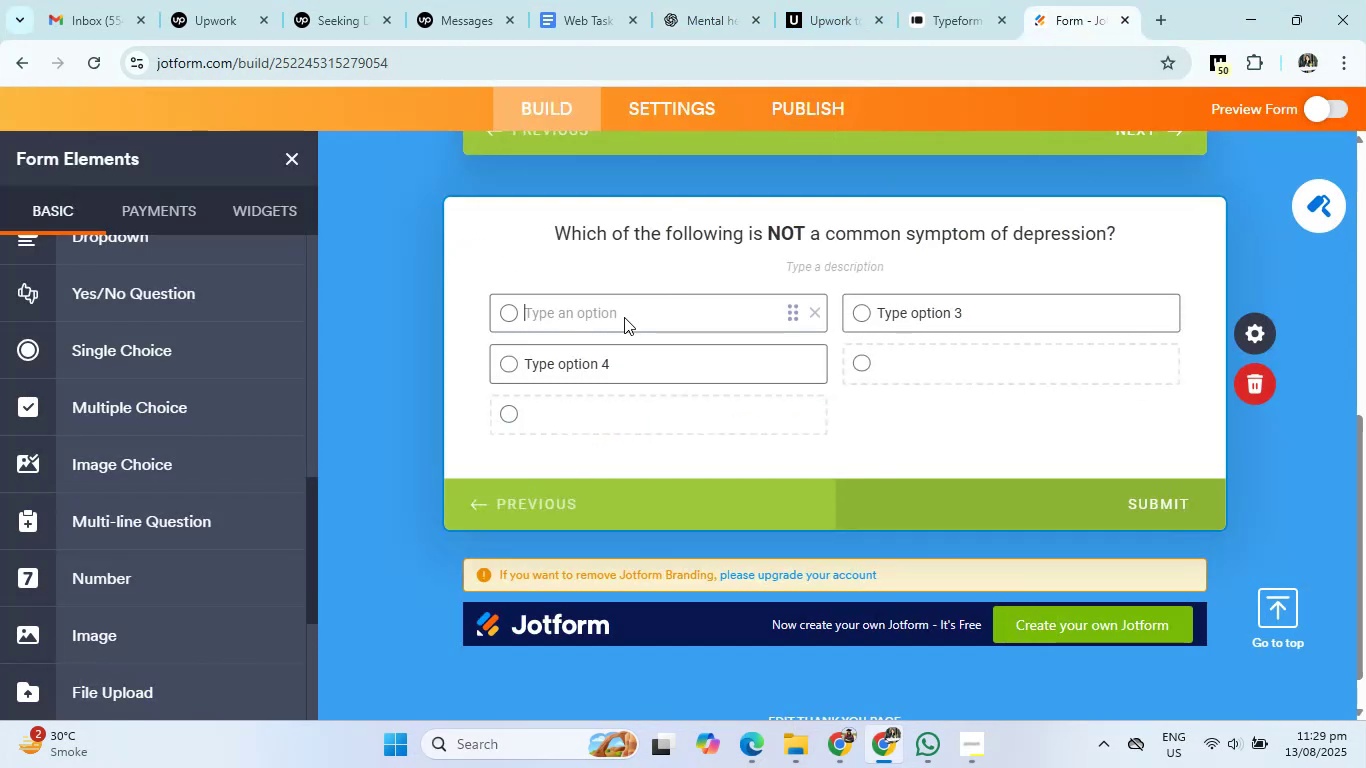 
key(Control+V)
 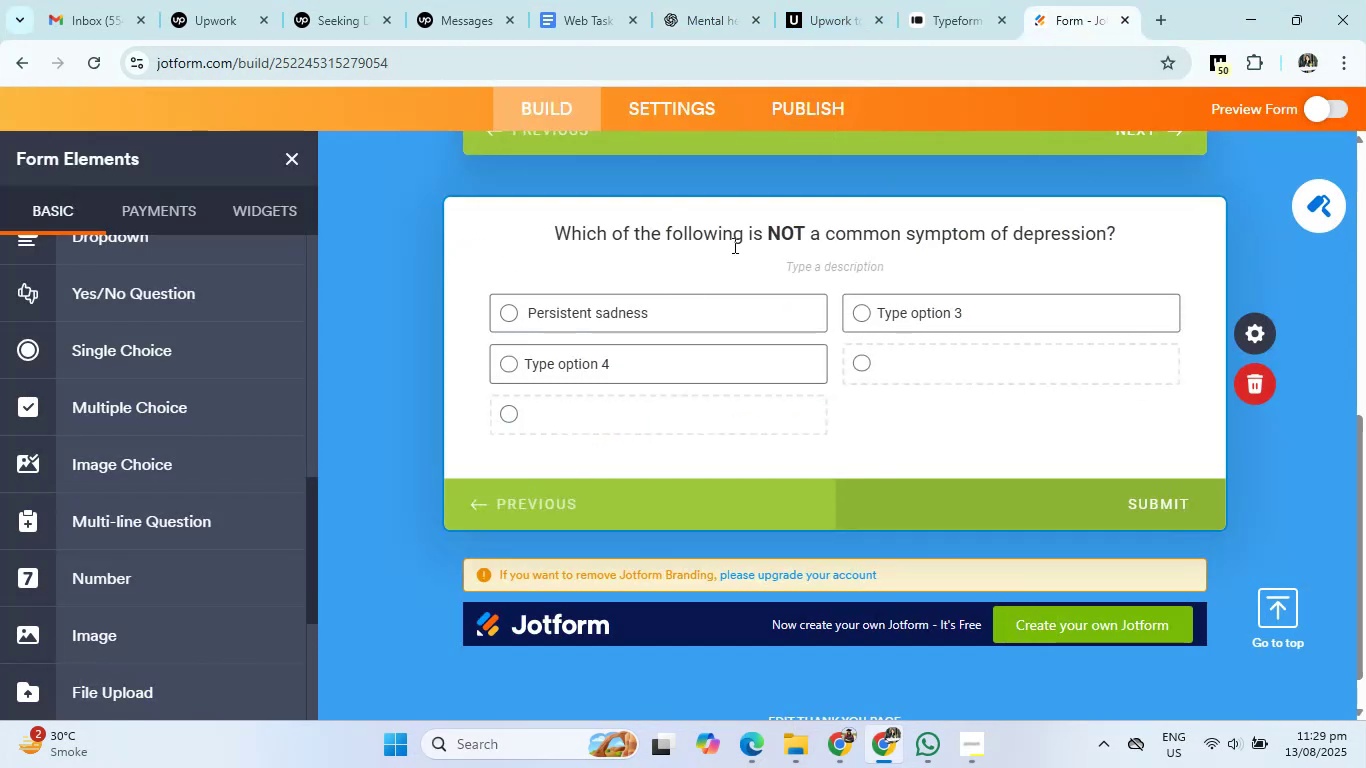 
left_click([715, 5])
 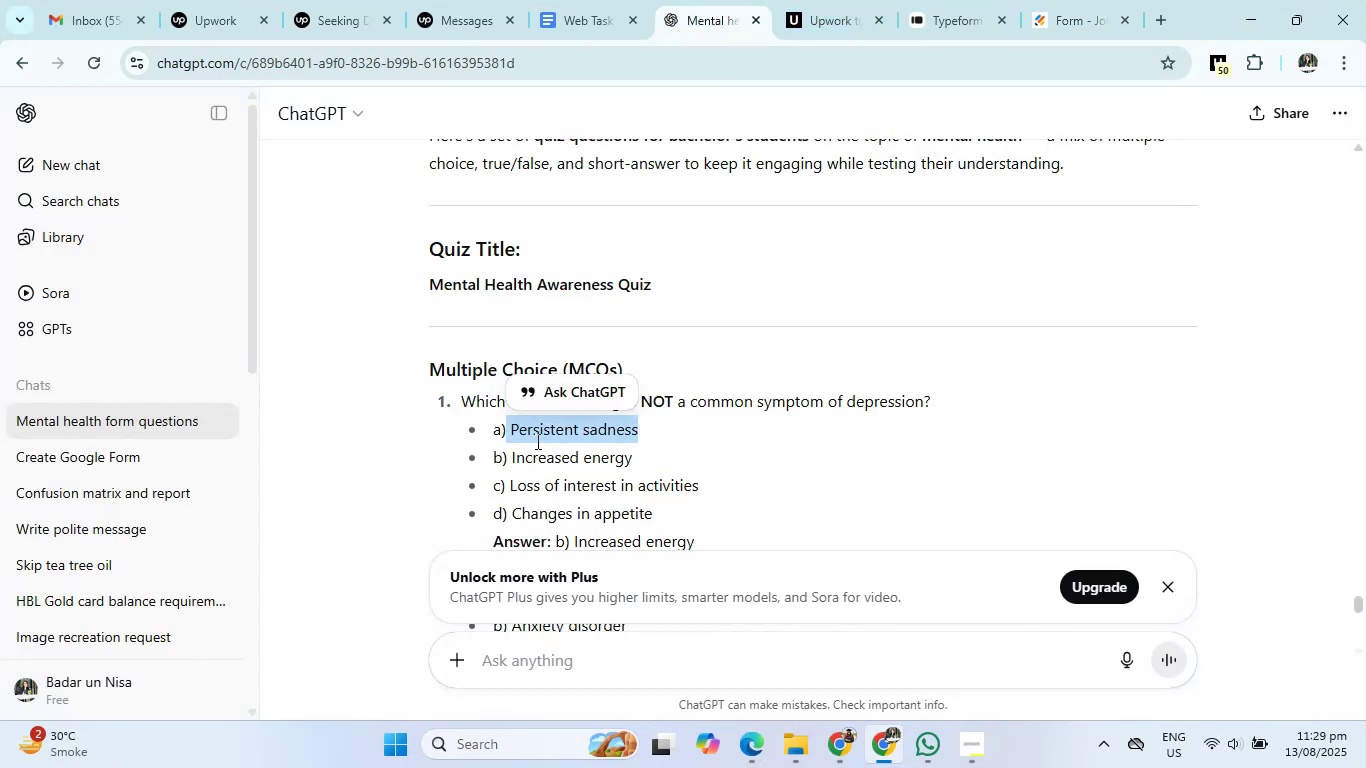 
left_click_drag(start_coordinate=[509, 463], to_coordinate=[668, 463])
 